 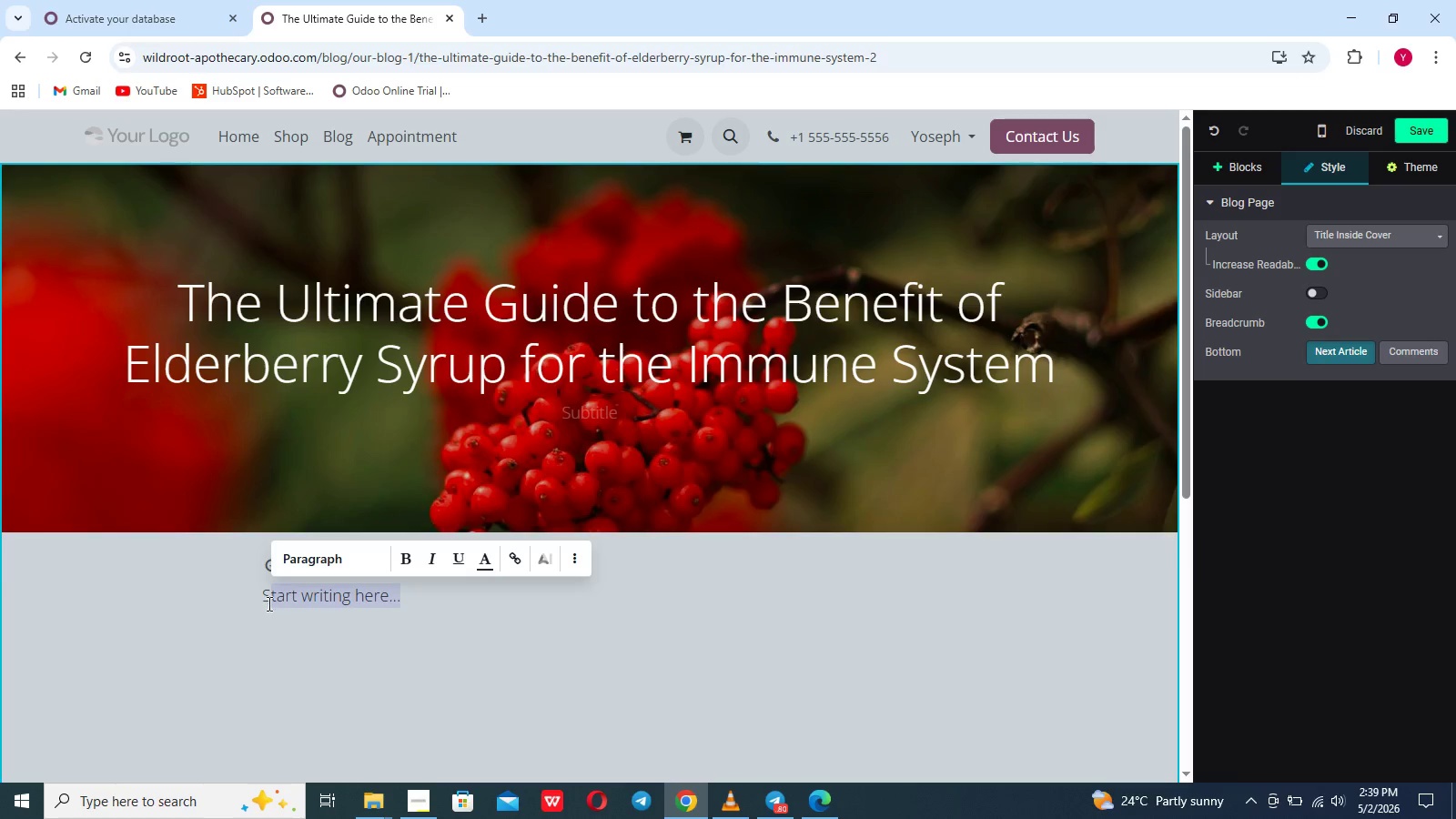 
key(Backspace)
 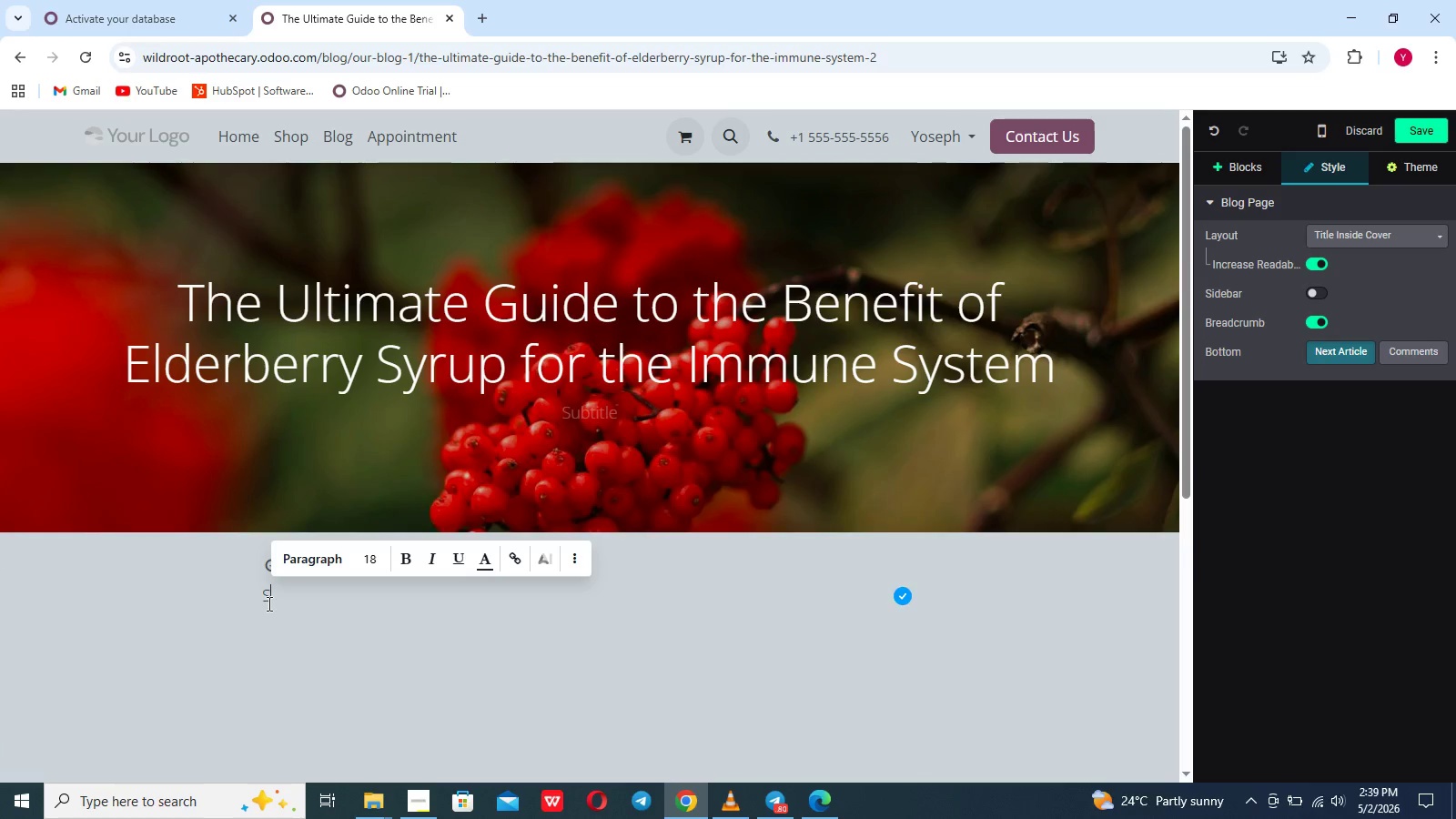 
key(Backspace)
 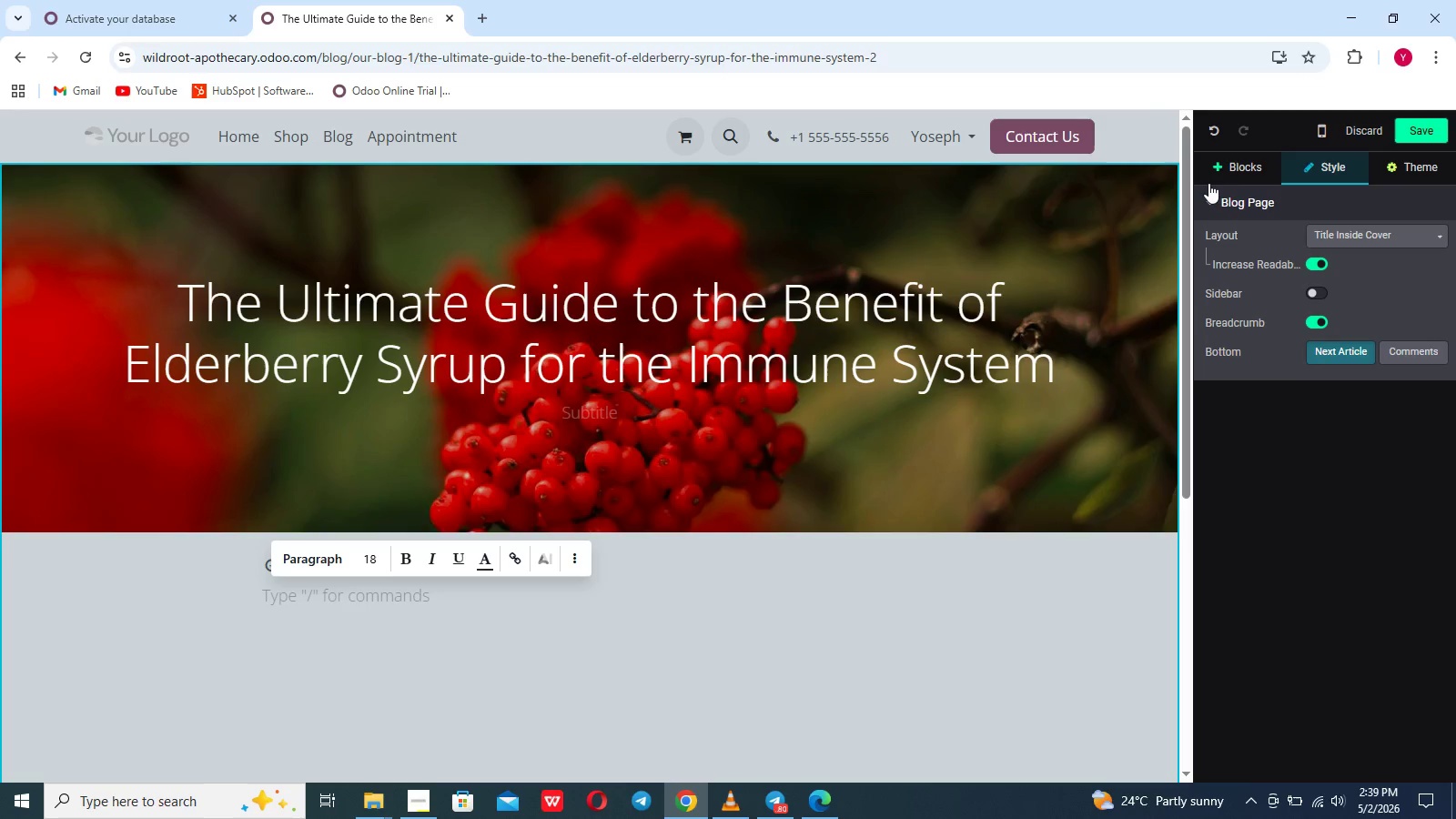 
left_click([1229, 175])
 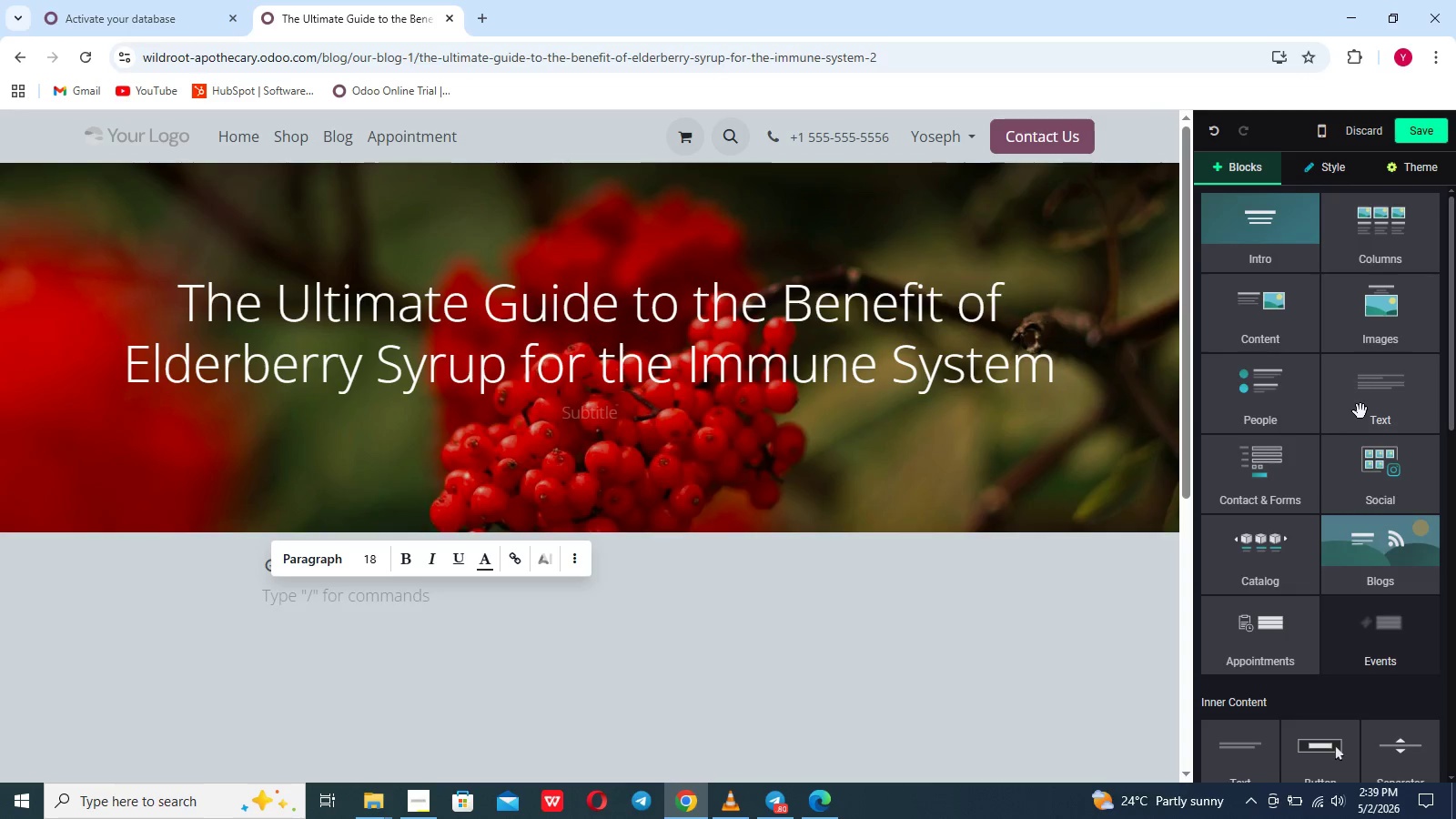 
left_click([1361, 415])
 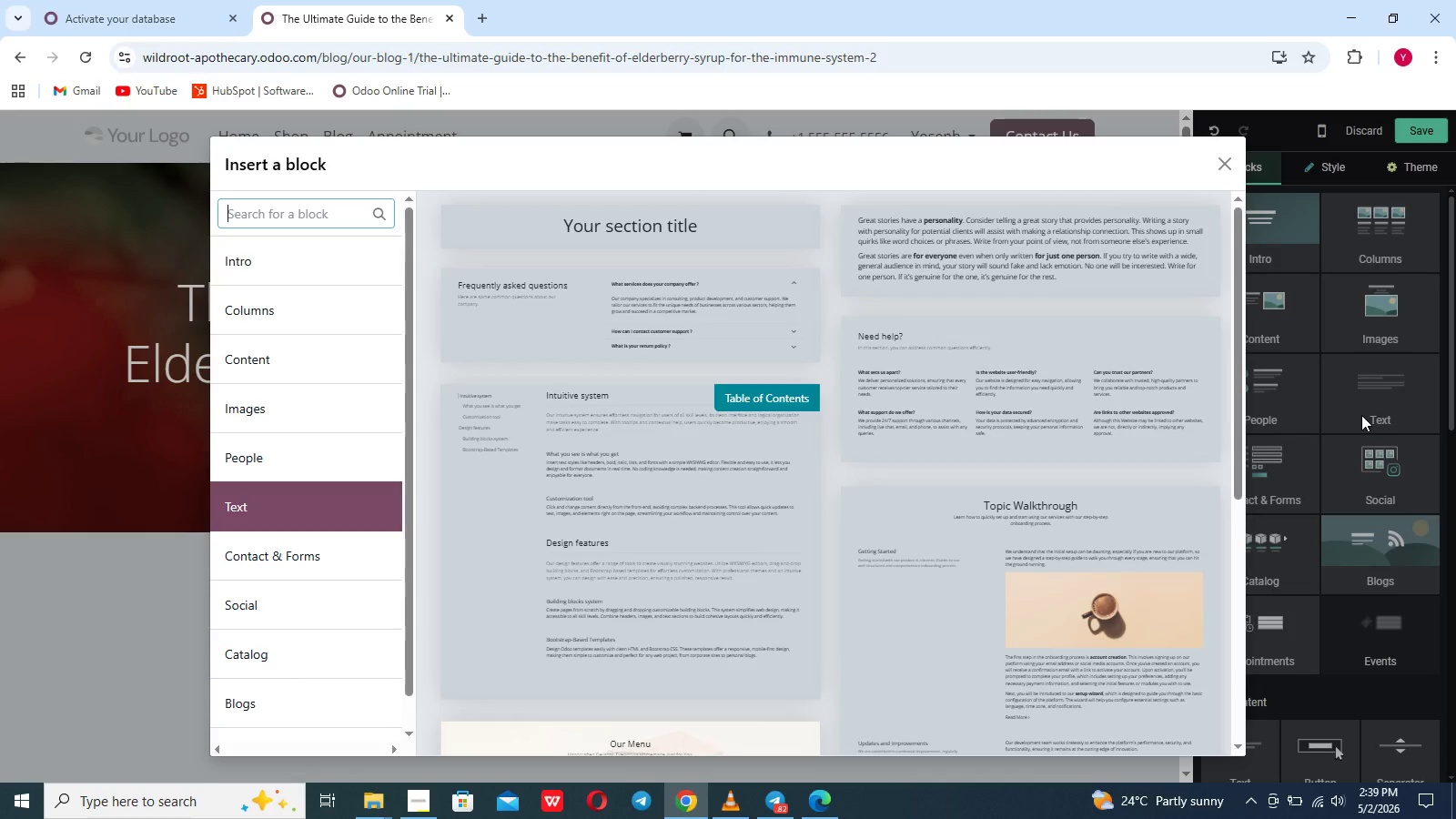 
wait(12.81)
 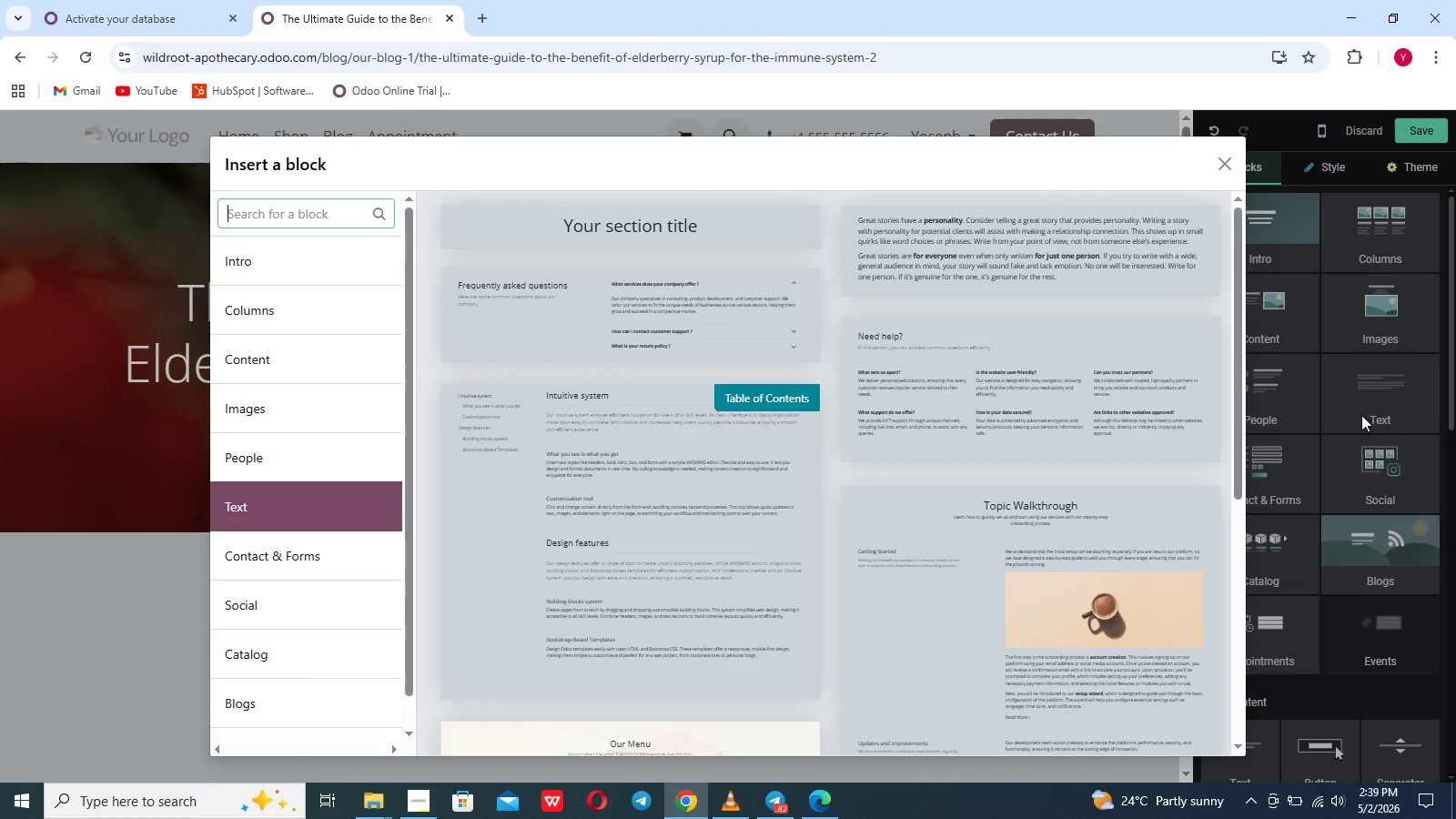 
key(Control+ControlLeft)
 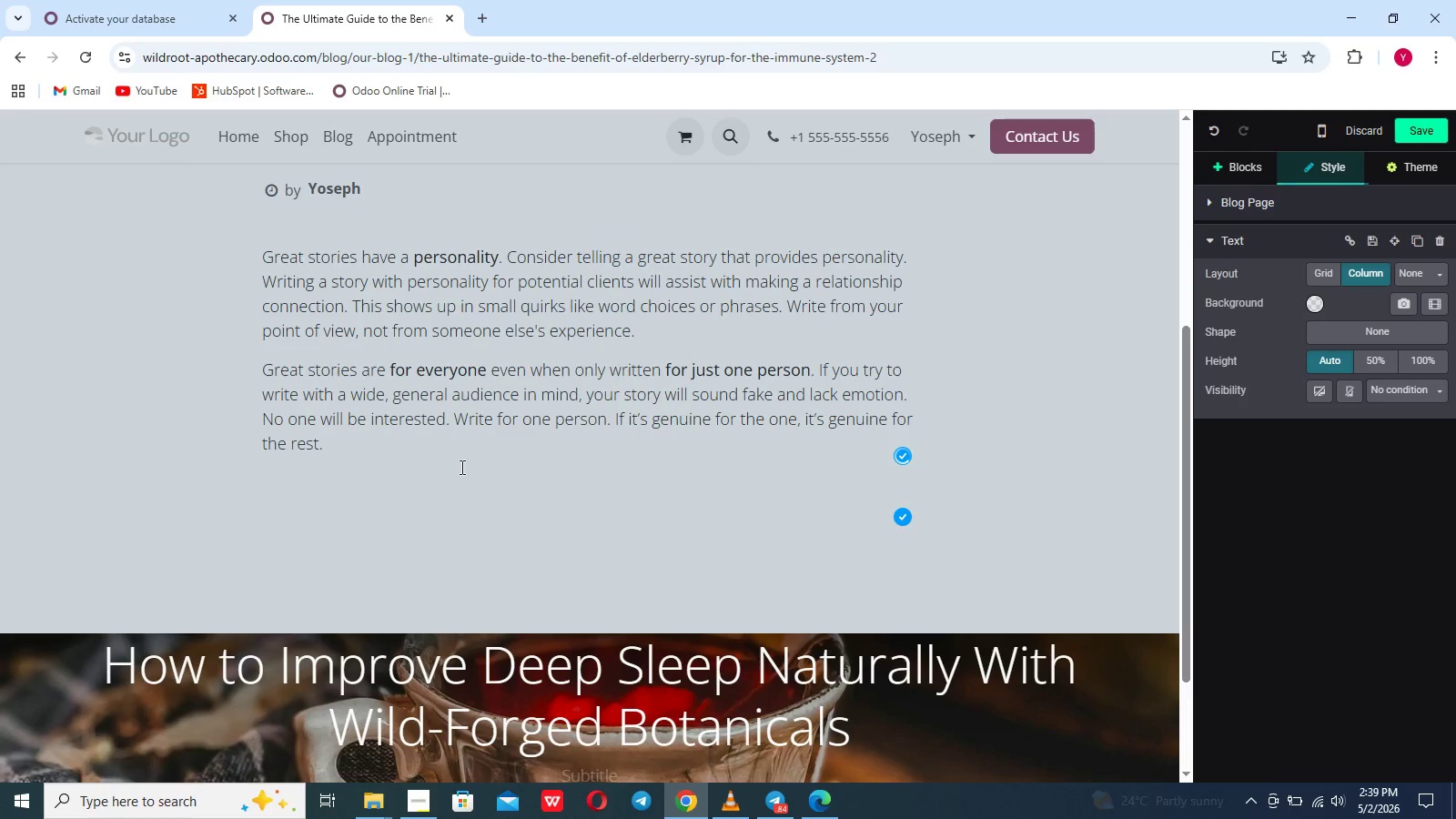 
key(Control+A)
 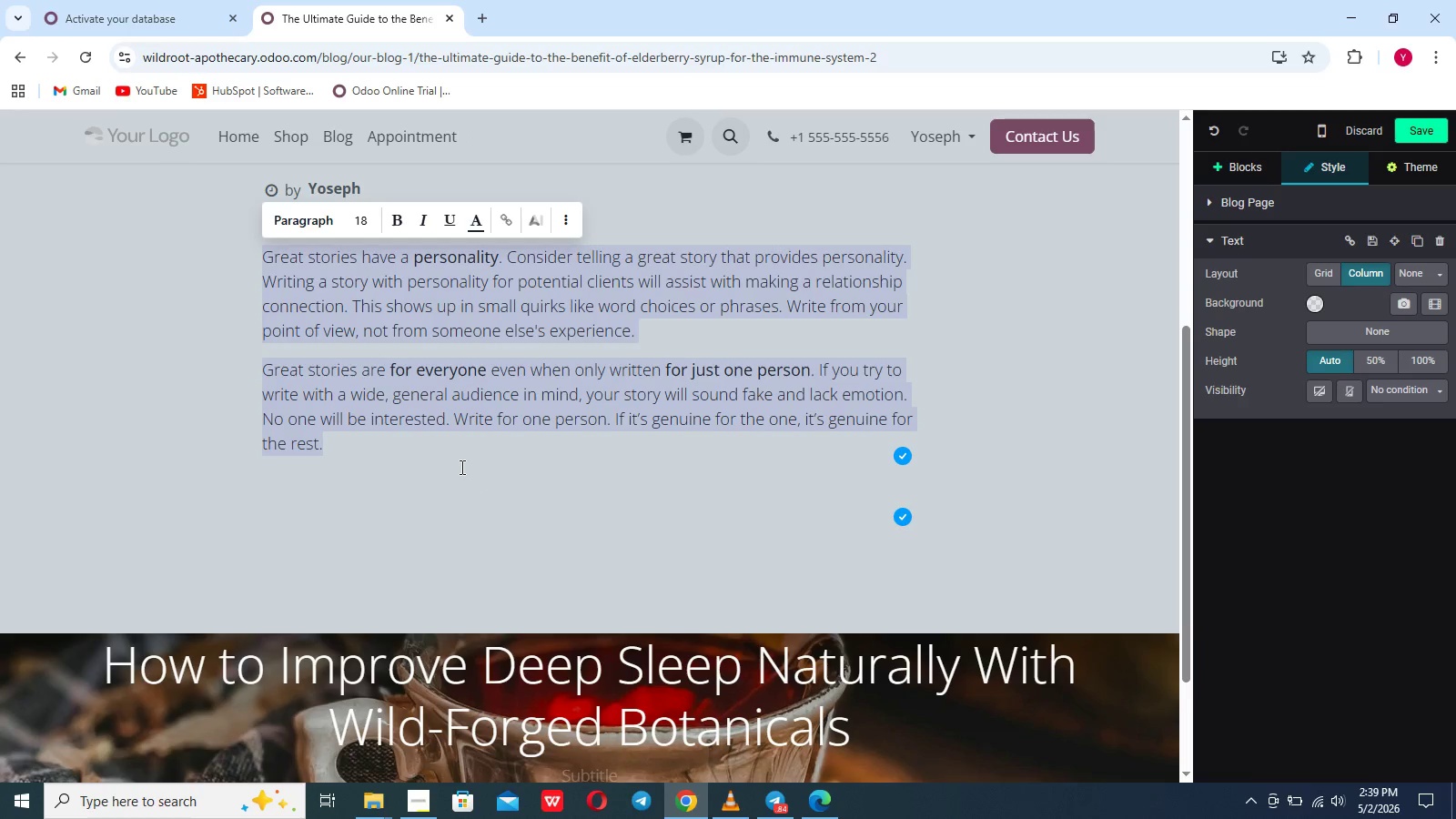 
key(Backspace)
type(As the seasons shift s)
key(Backspace)
type(and tem)
 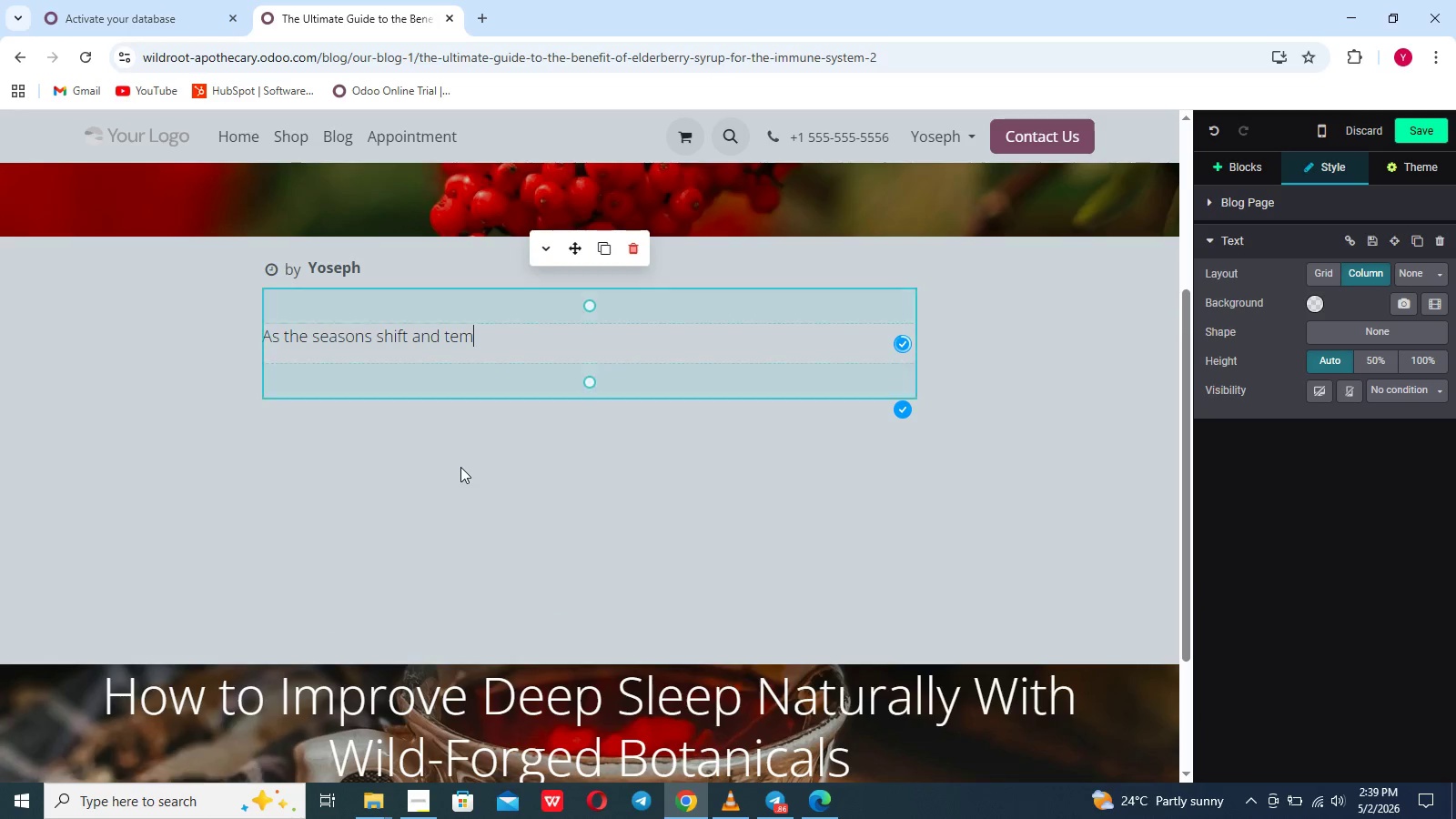 
scroll: coordinate [460, 467], scroll_direction: up, amount: 3.0
 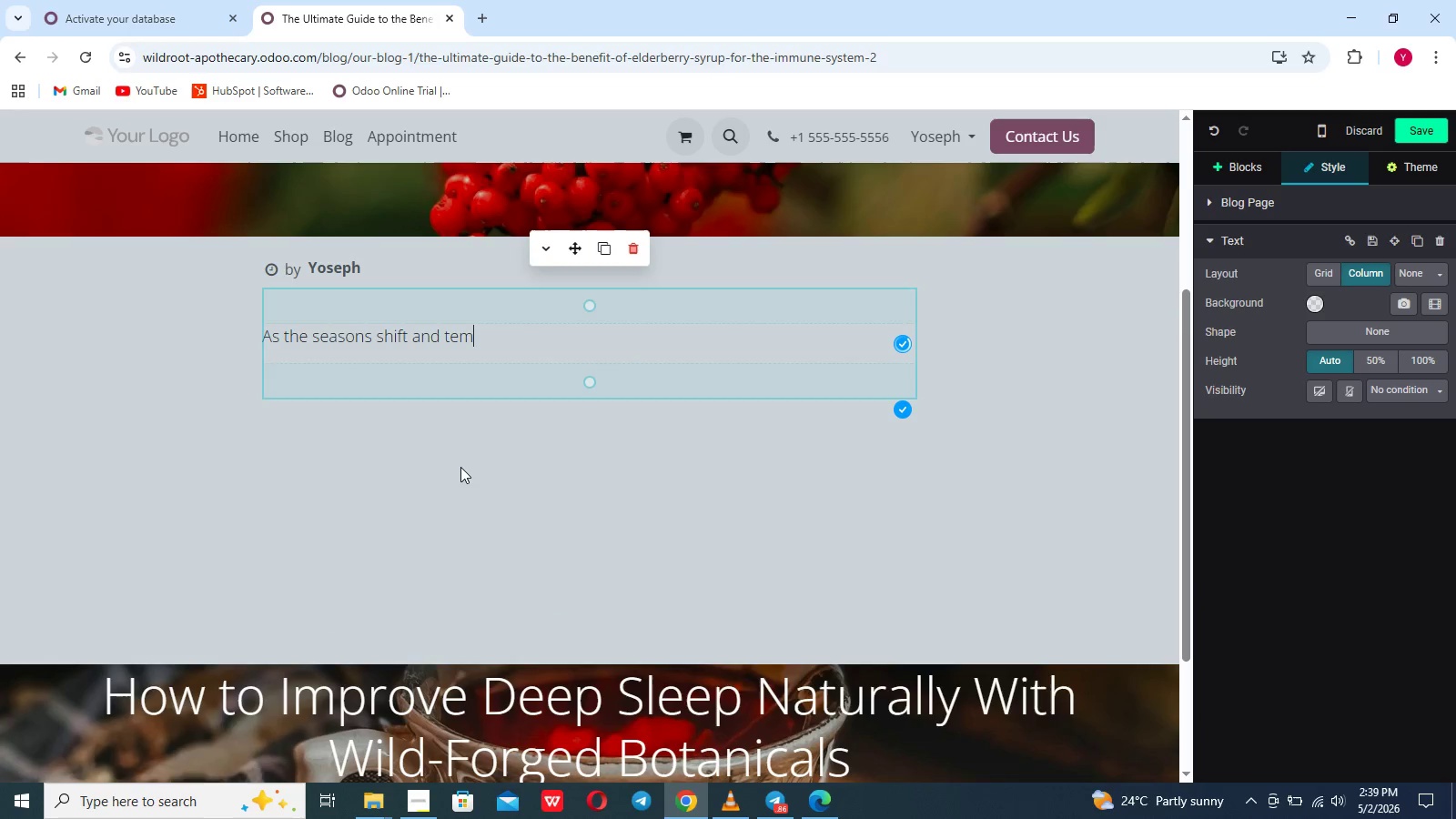 
type(prature bef=)
key(Backspace)
key(Backspace)
type(gin to drop,our natural defenses are frequently put to the ultimate test. It's )
 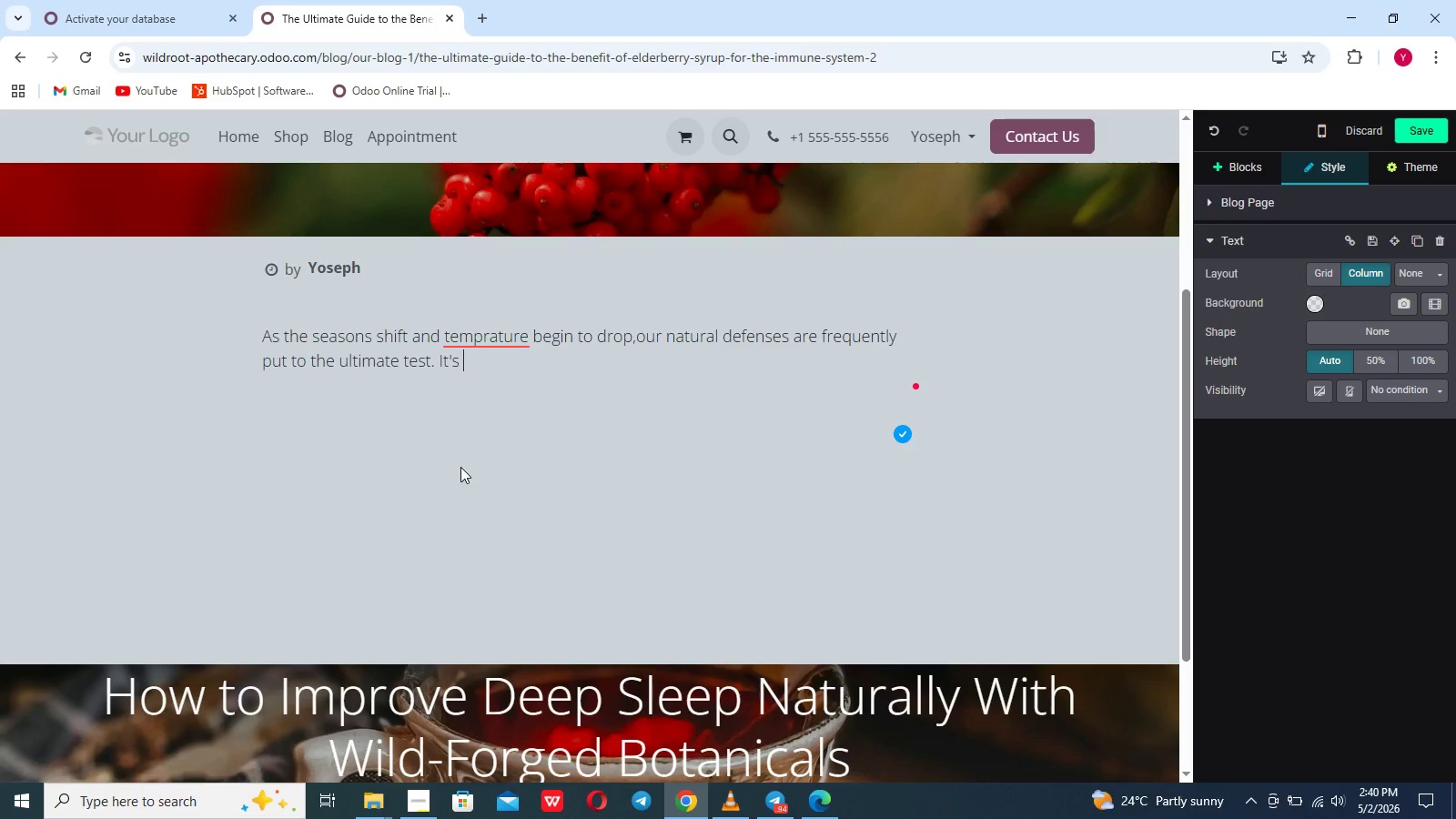 
type(during these translational times of the yr)
key(Backspace)
type(ear that many people urgently search for the profound)
 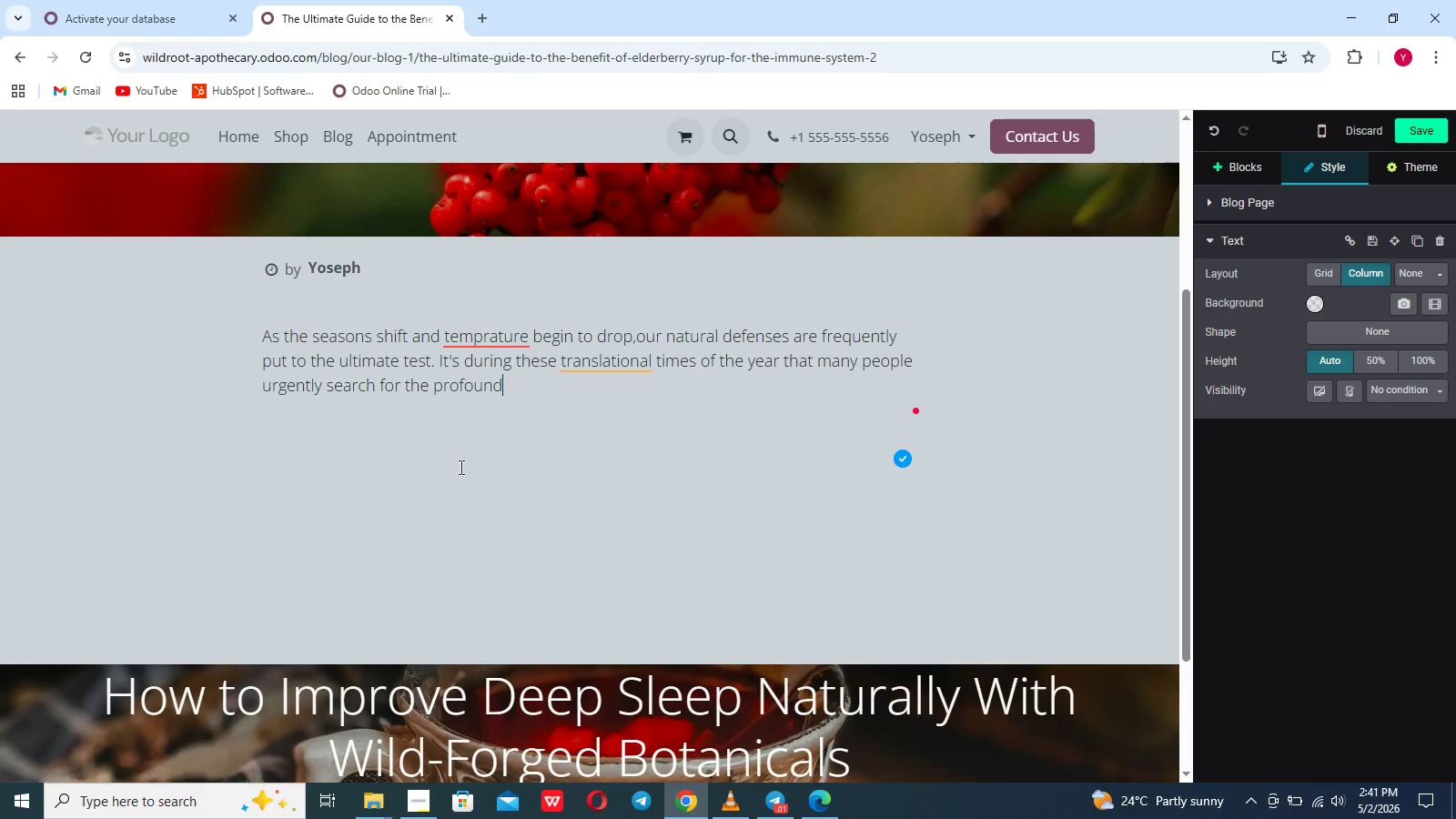 
type( benefits of elderberry)
 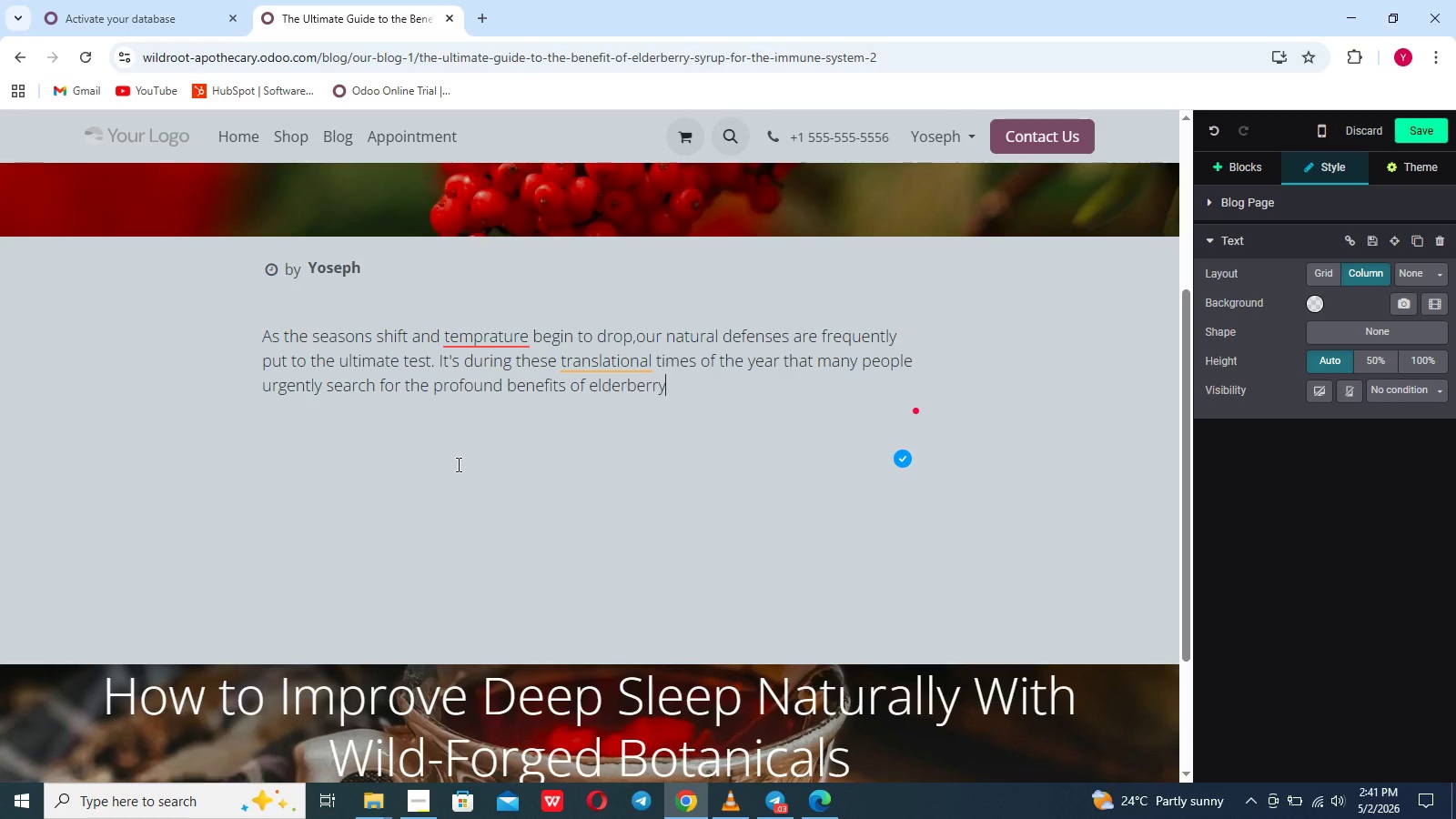 
type( syrup for the immune system support. Long before modern e)
key(Backspace)
type(wellness)
 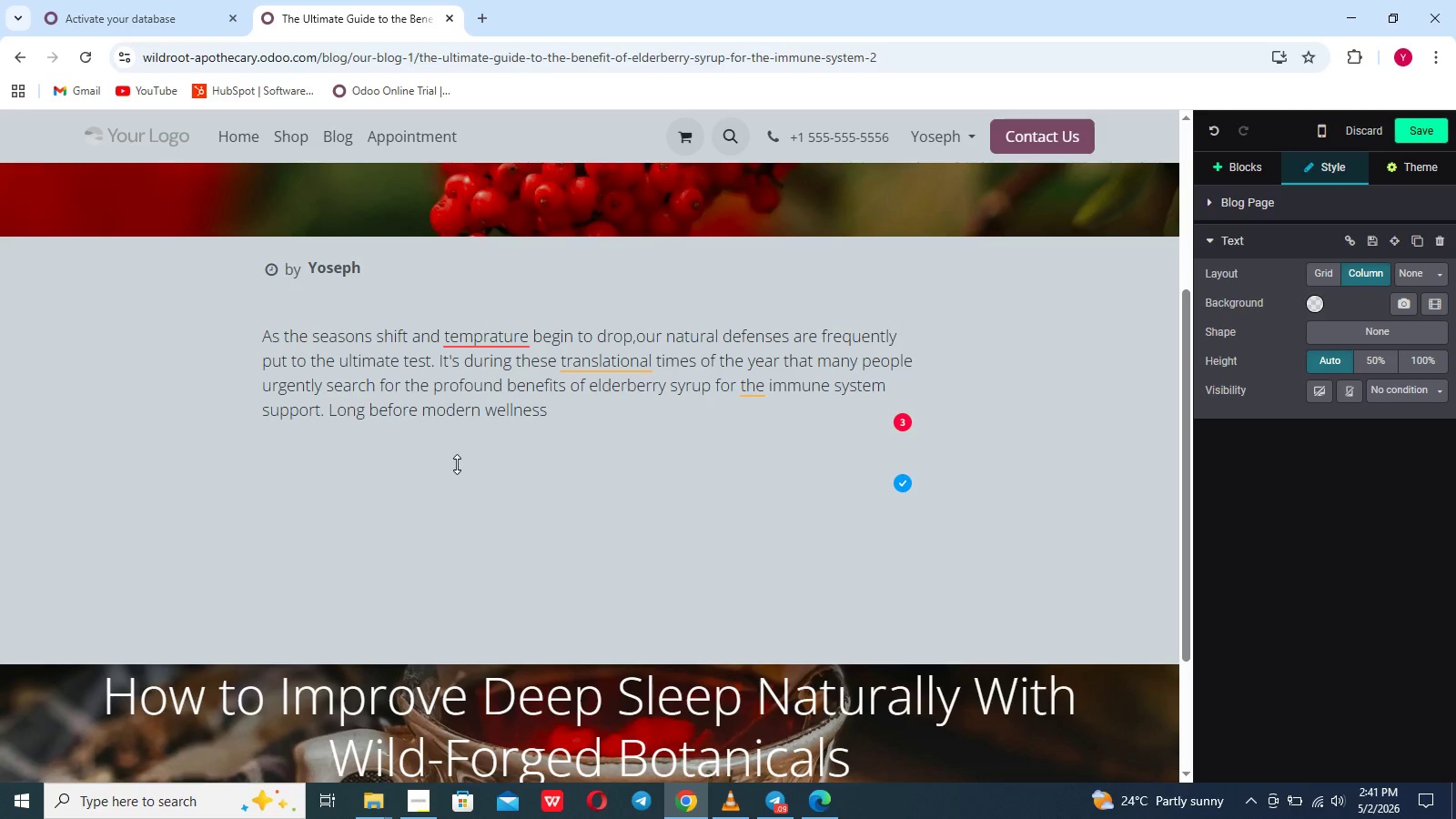 
wait(9.83)
 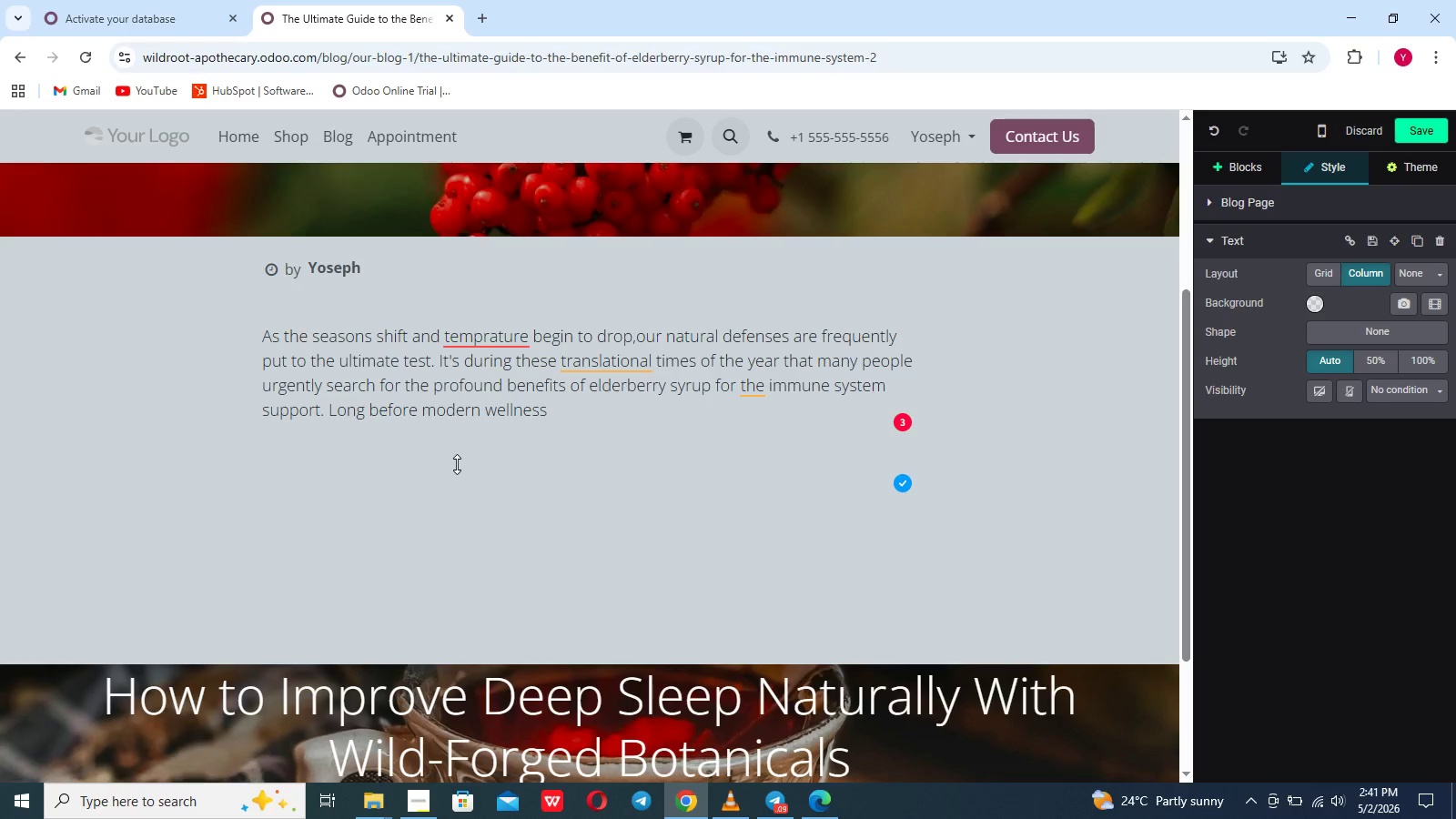 
type( trends took over our social media feeds,traditional herbalists and natural practitioners relied heavily on th )
key(Backspace)
type(e dark)
 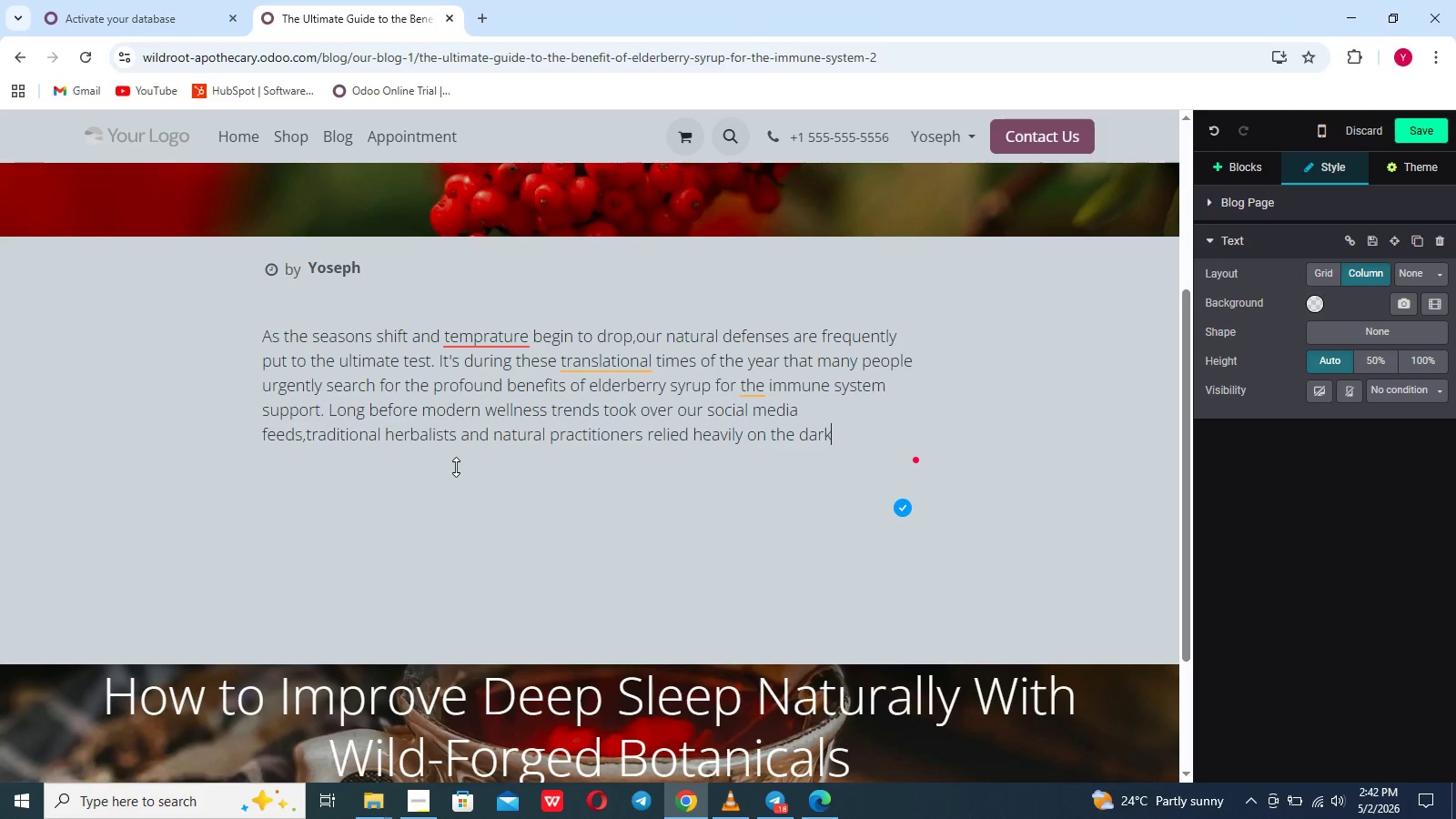 
type(,rich berries of the sambucks)
key(Backspace)
key(Backspace)
type(us nigra plant.)
 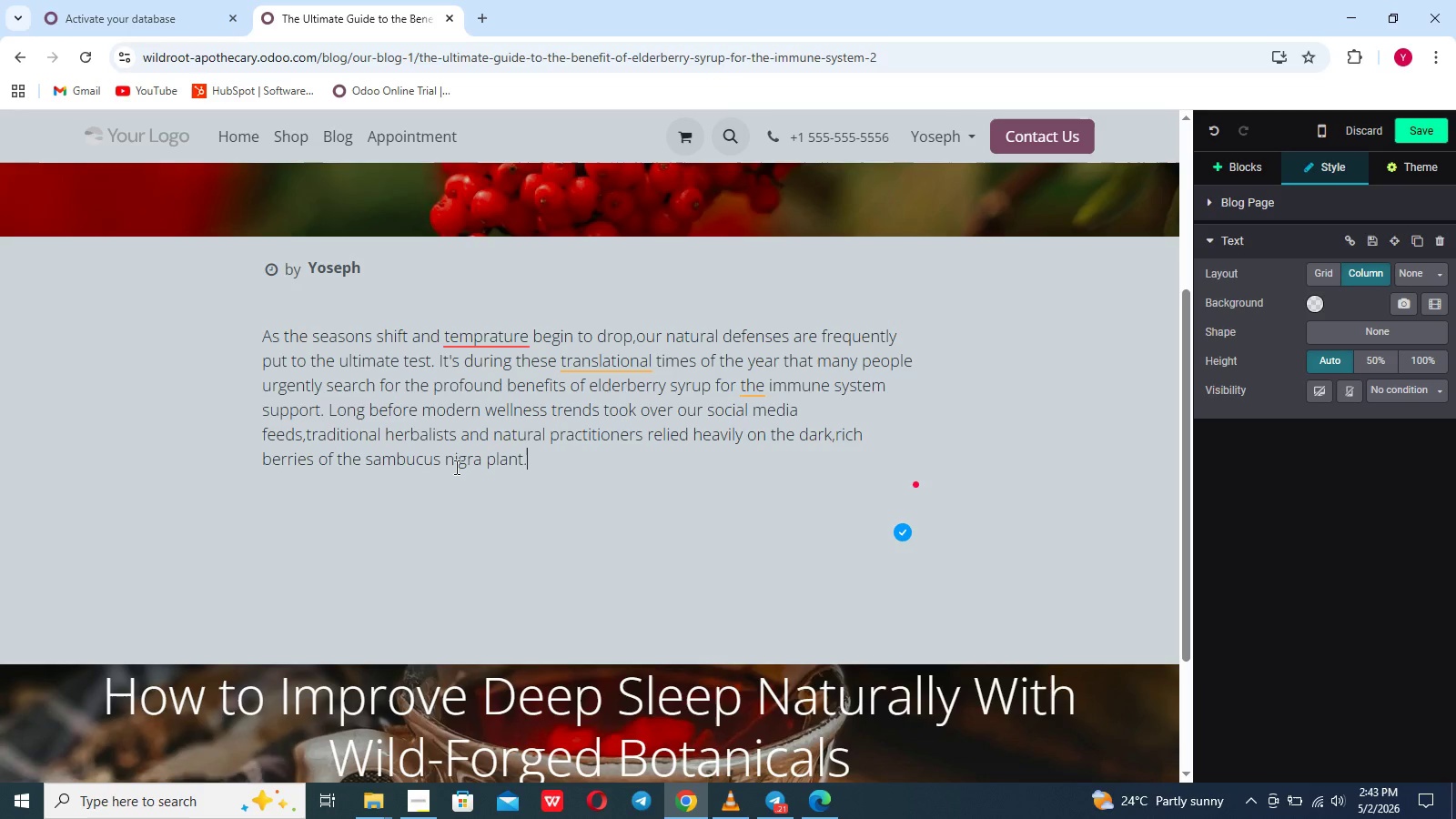 
type(today )
key(Backspace)
type(, rigous modern science is finally catching up to ancient wisdom,conforming what foragers have known for centuries:)
 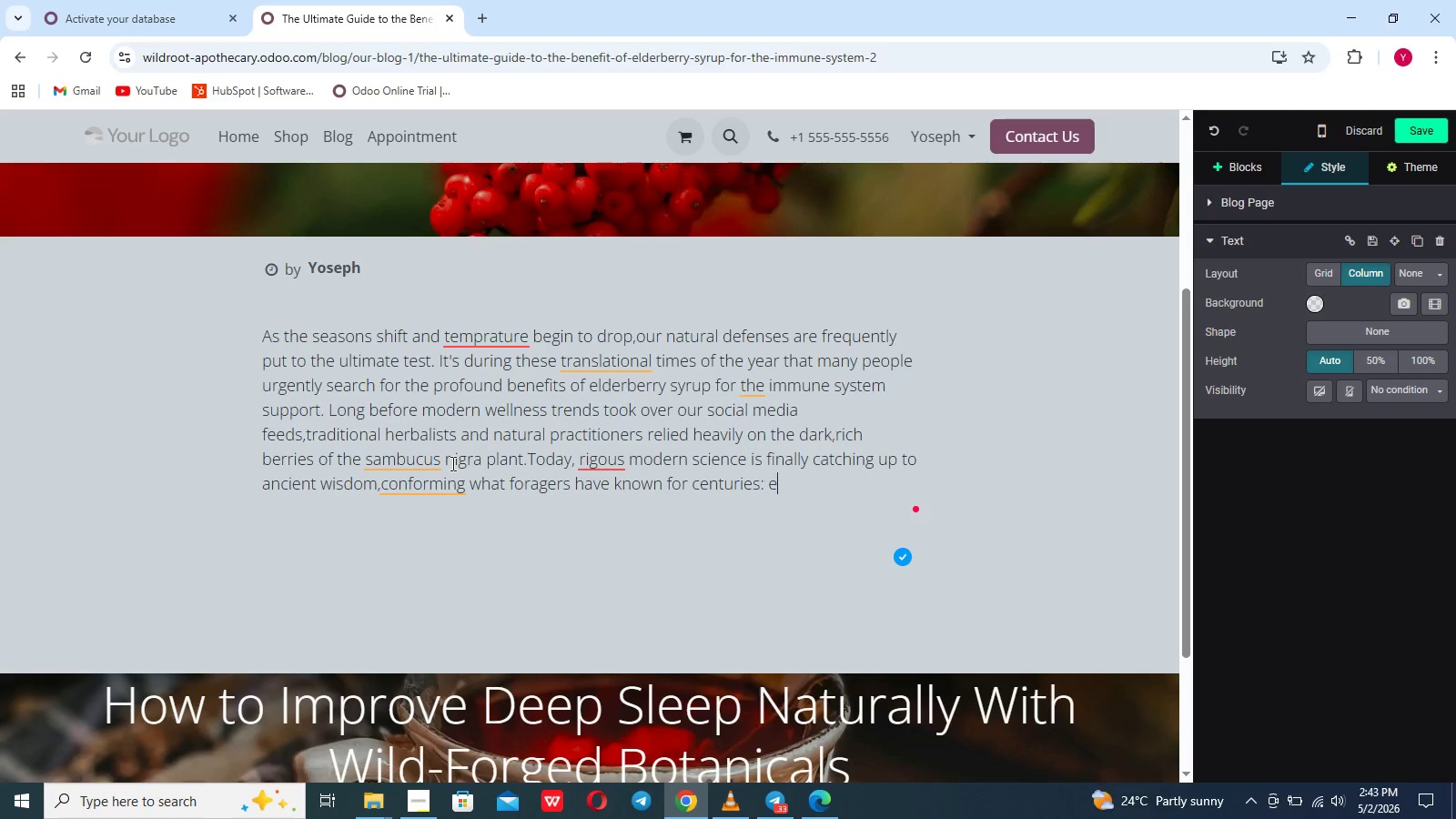 
scroll: coordinate [451, 463], scroll_direction: none, amount: 0.0
 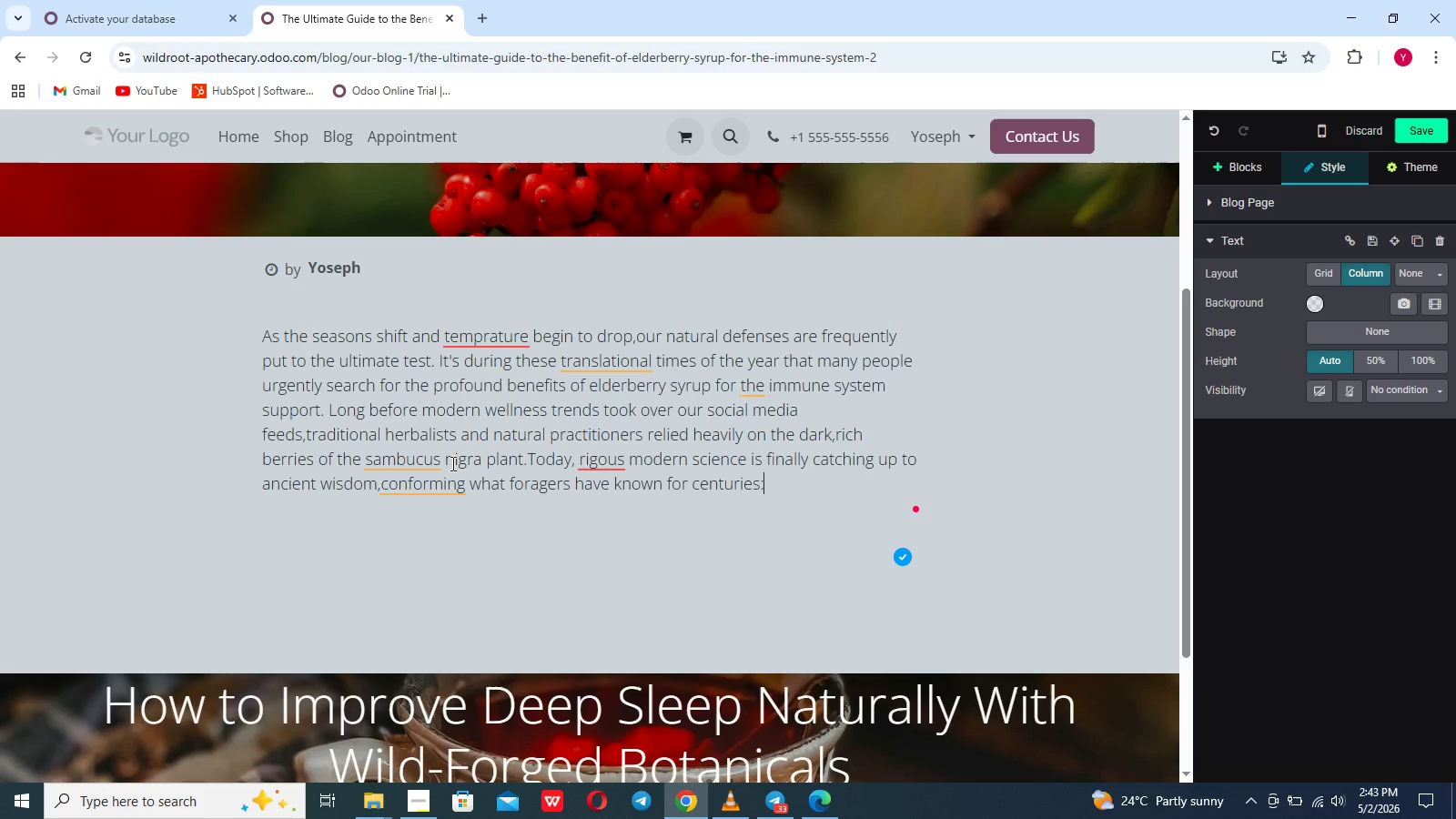 
type( elderberries)
key(Backspace)
key(Backspace)
key(Backspace)
type(y is an absolute powehouse for humane)
key(Backspace)
type( health and seasonal resie)
key(Backspace)
type(lence)
 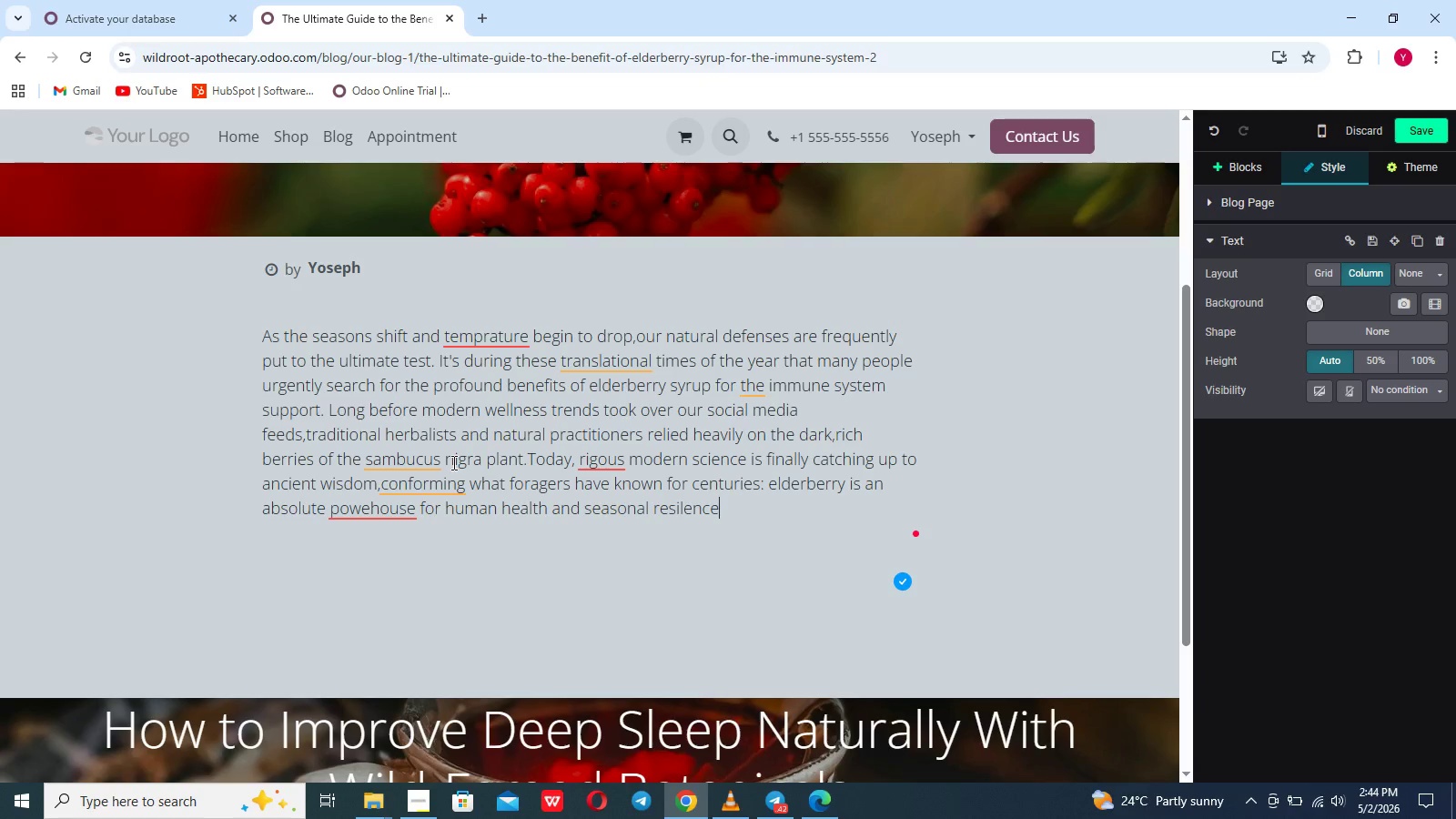 
left_click([452, 462])
 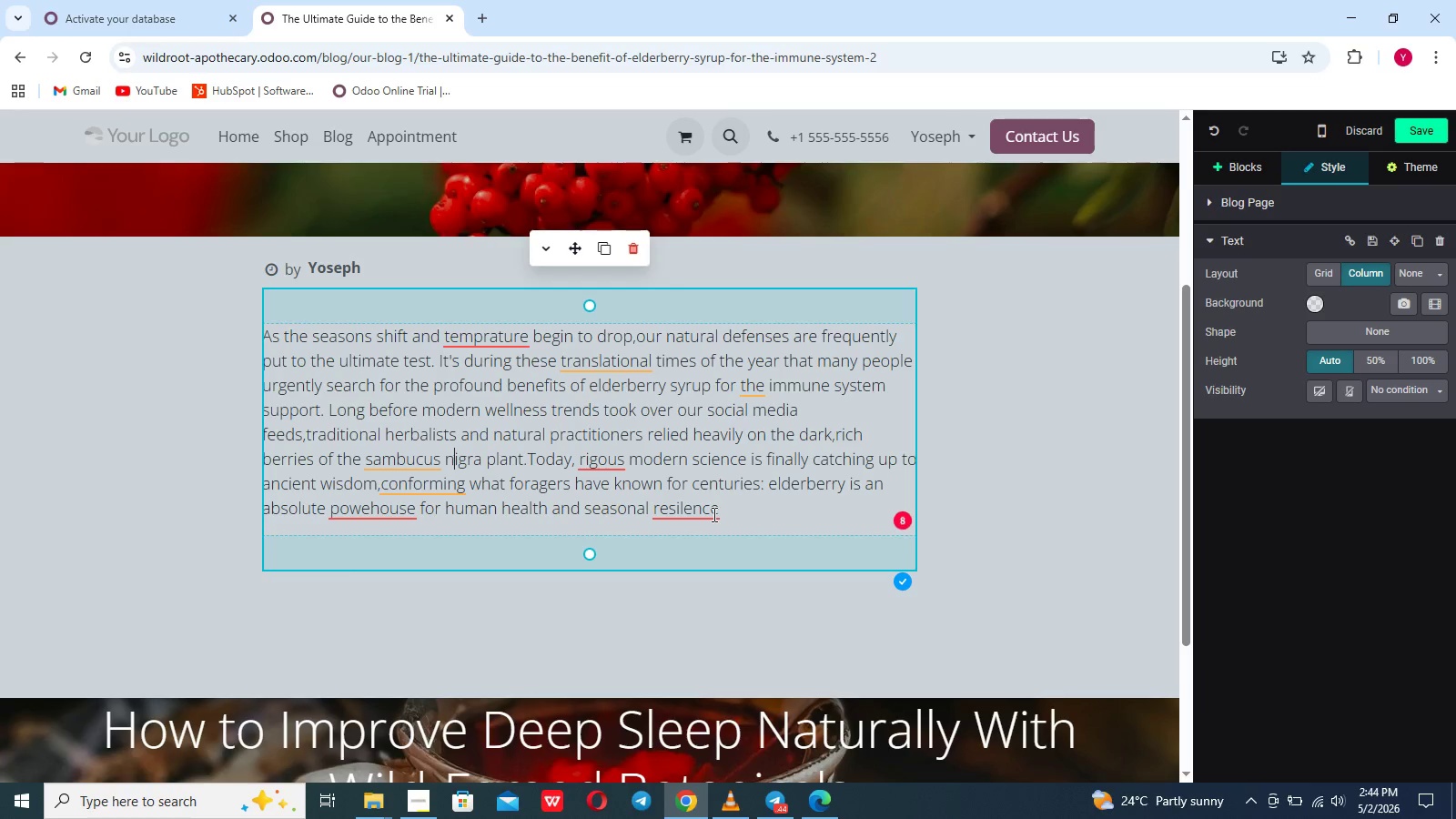 
key(Period)
 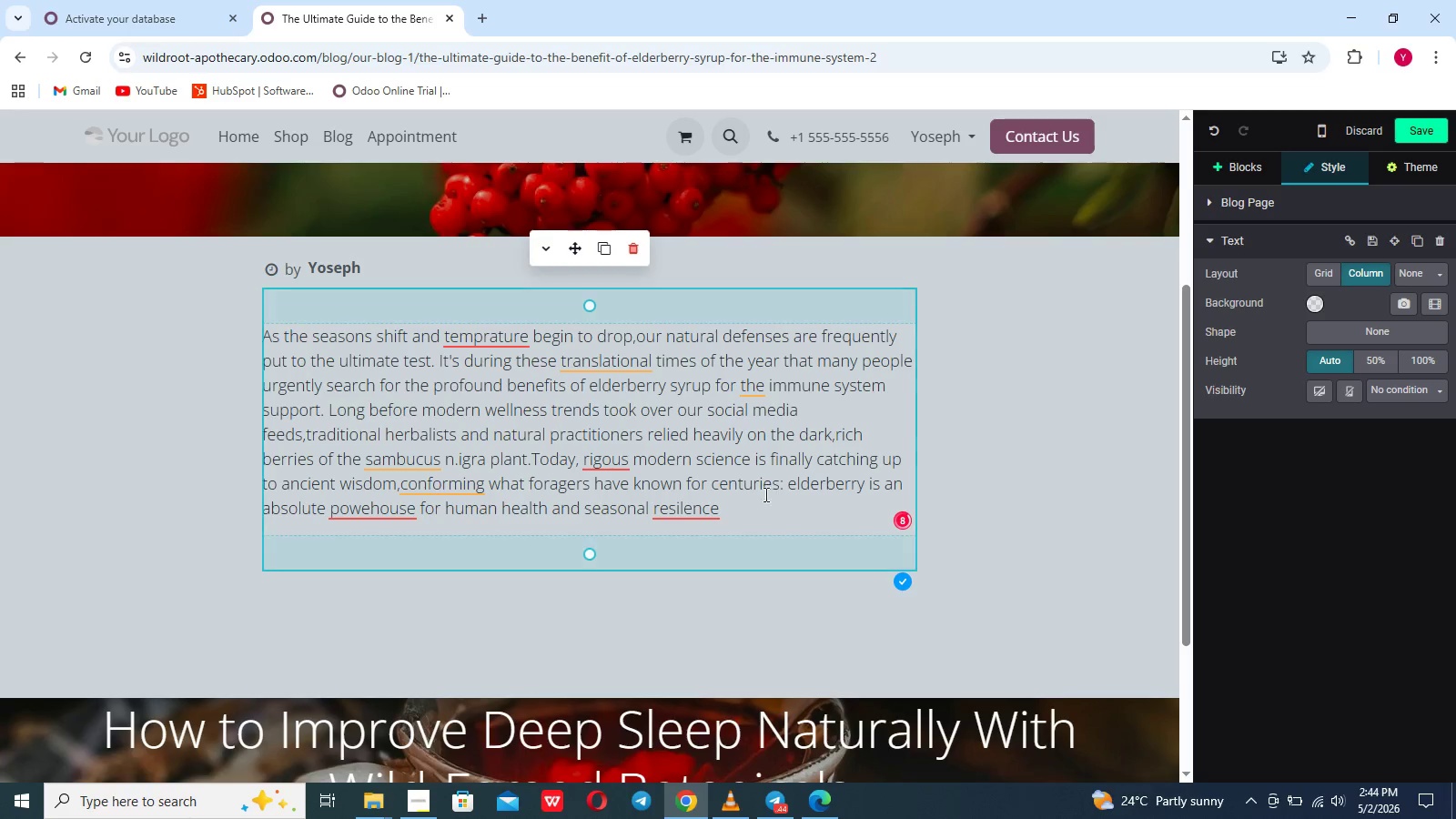 
left_click([742, 503])
 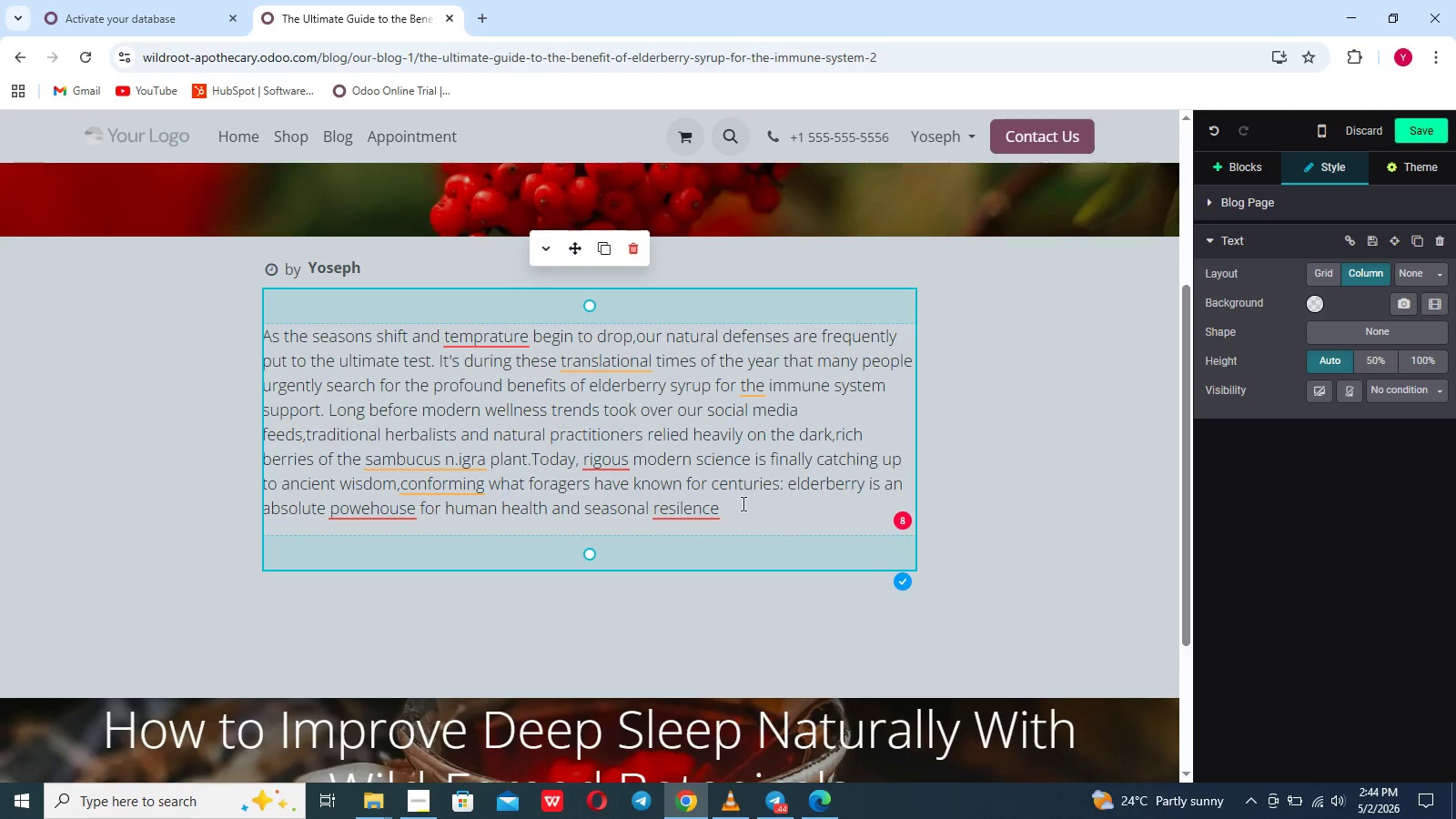 
key(Period)
 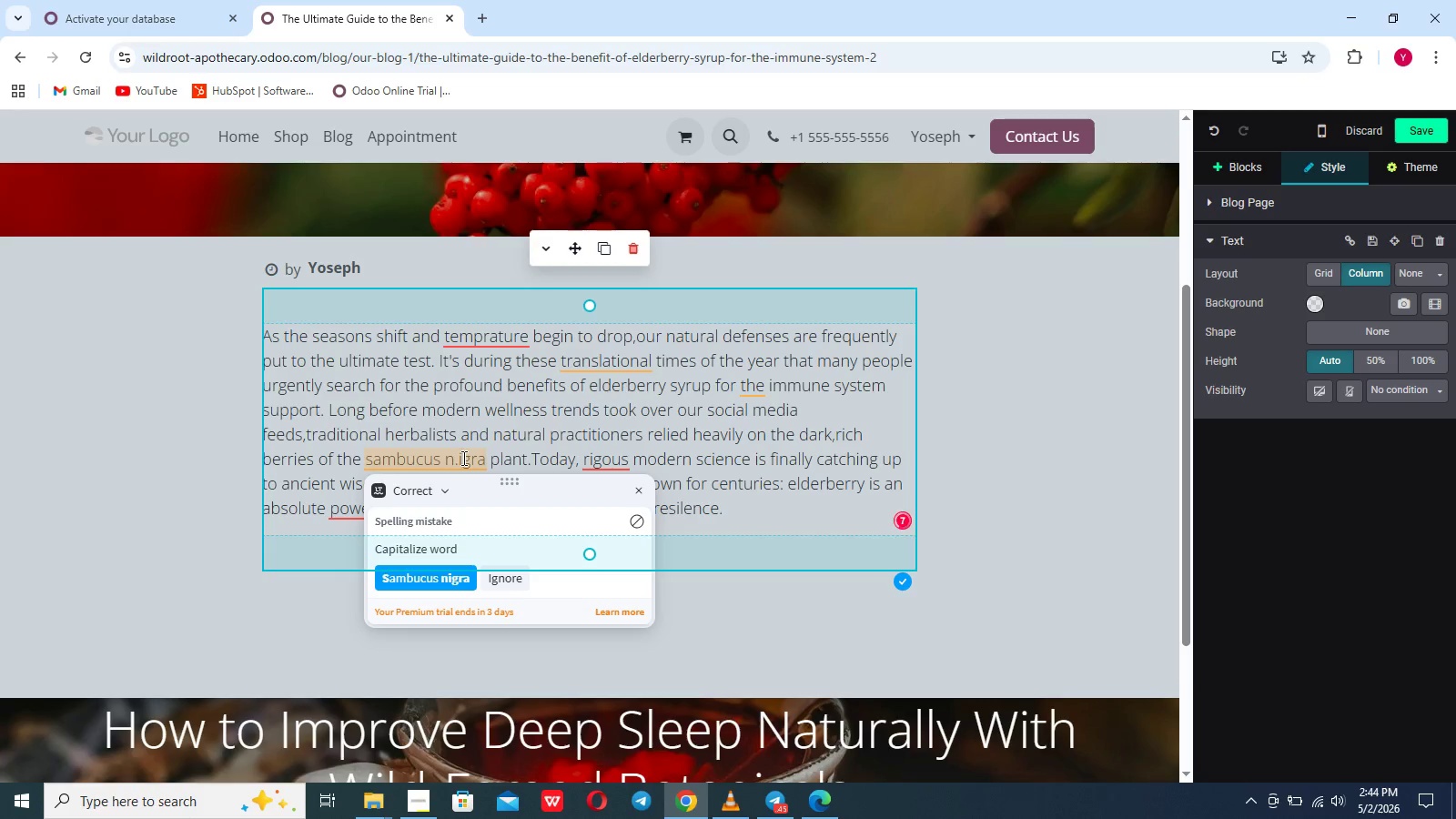 
key(Backspace)
 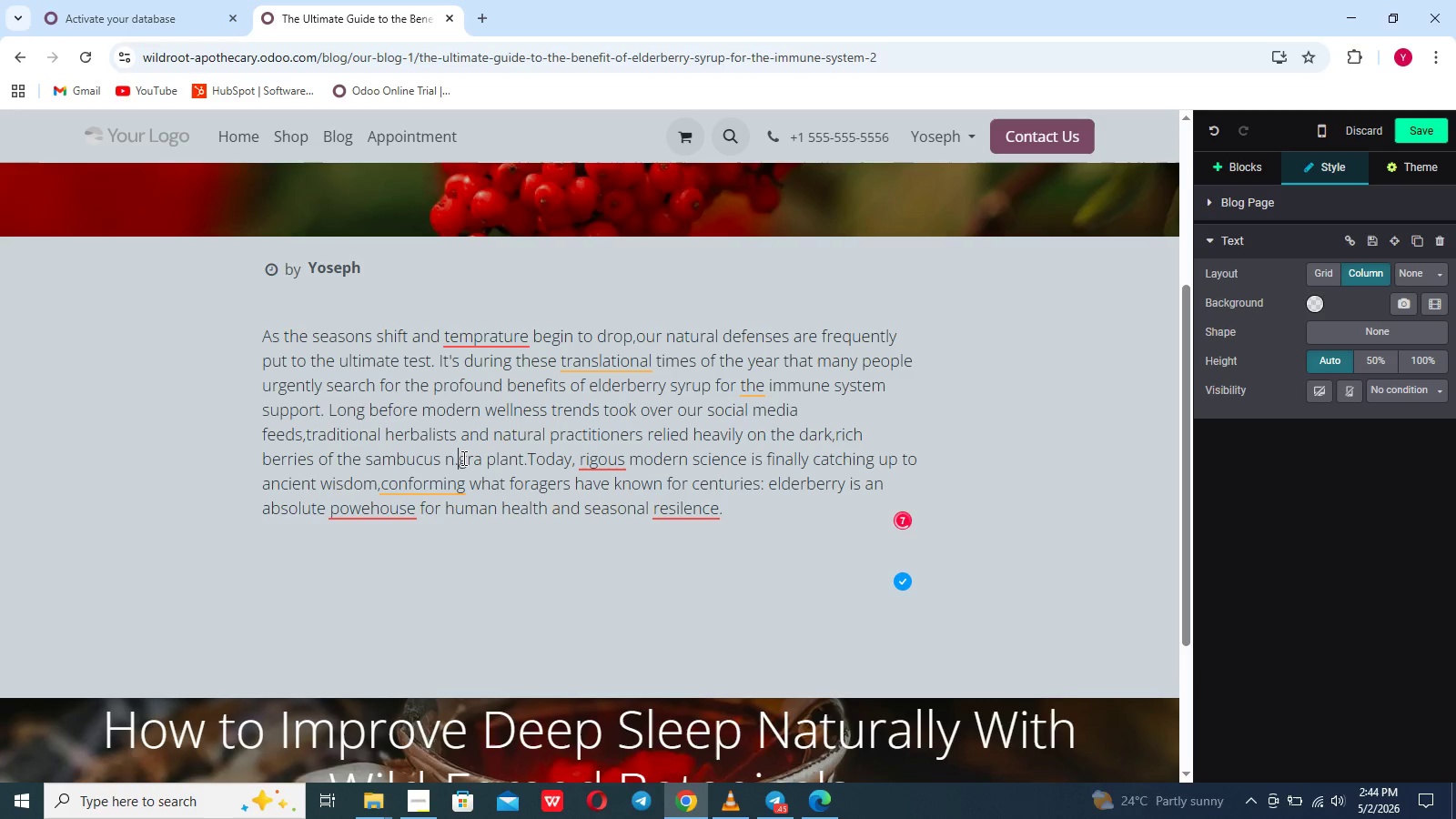 
key(Backspace)
 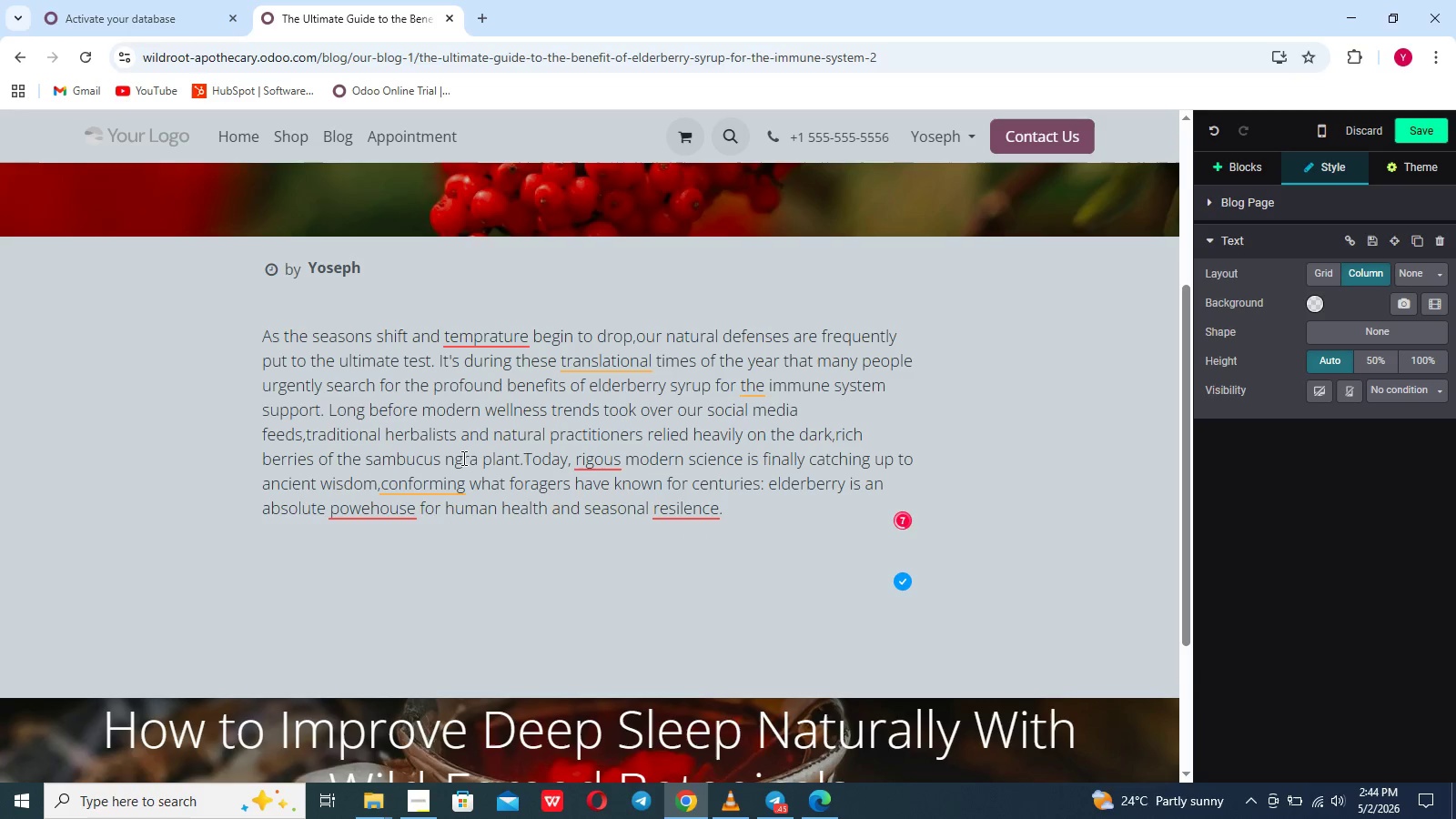 
key(I)
 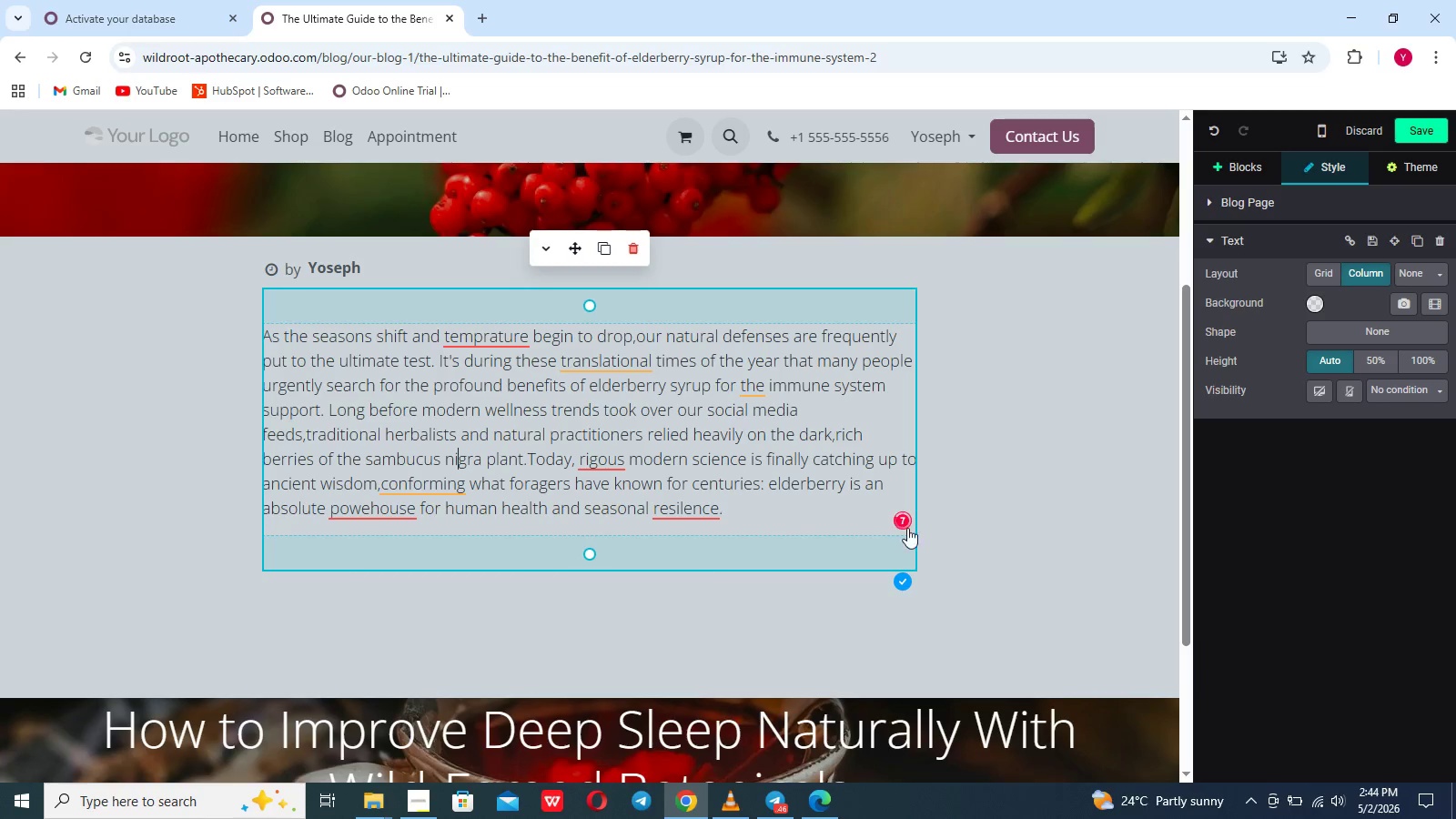 
left_click([903, 520])
 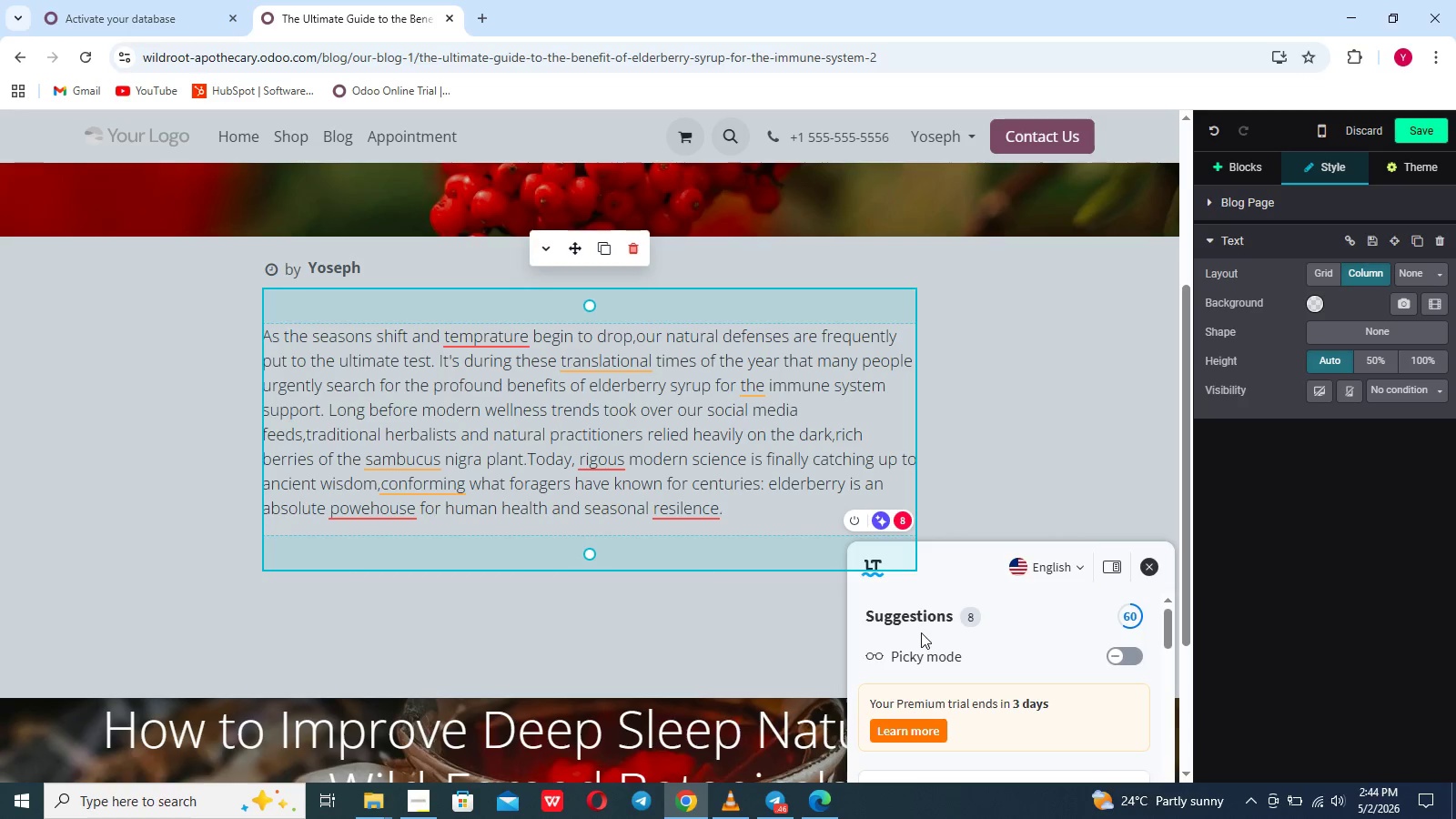 
wait(8.08)
 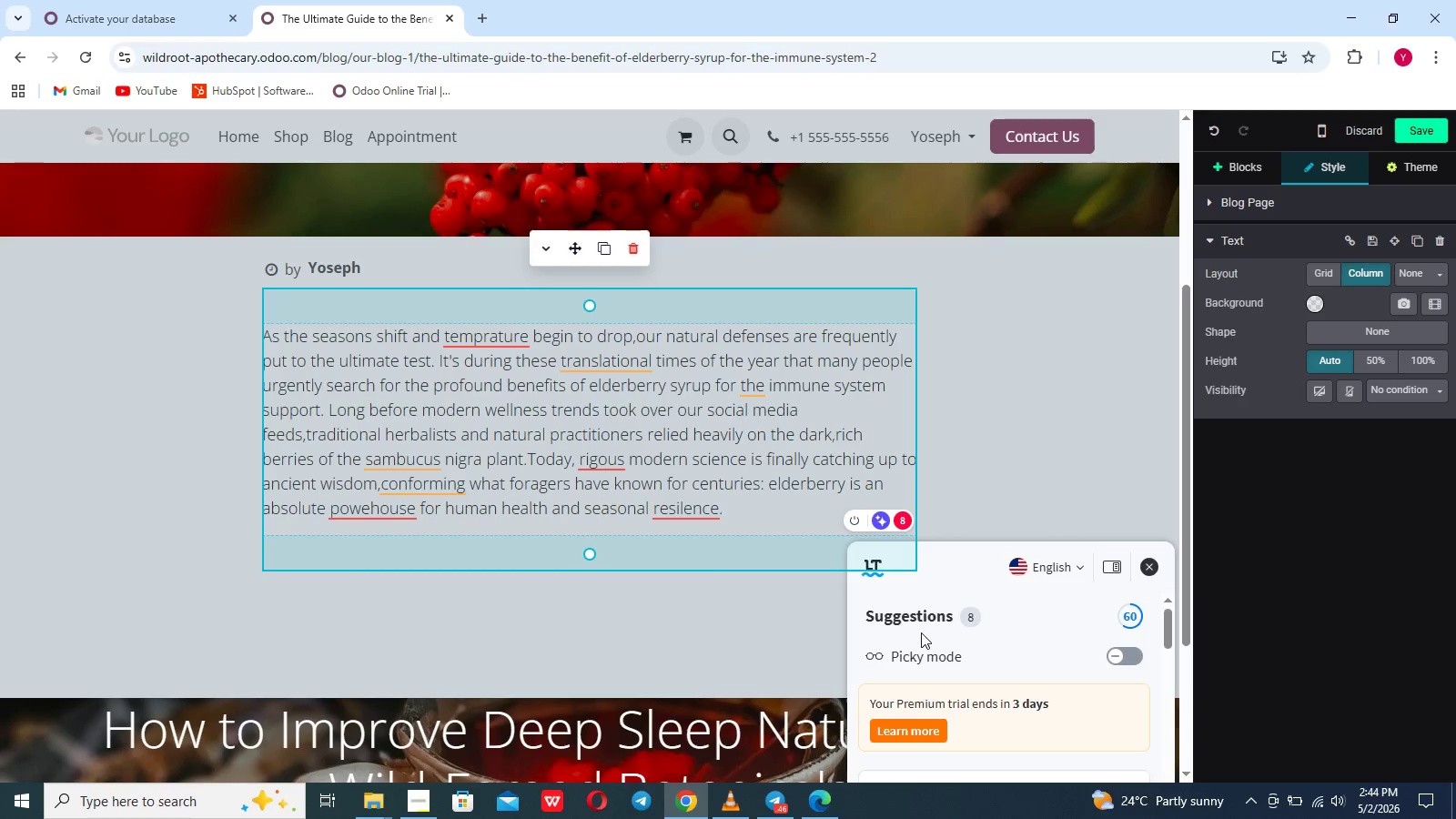 
scroll: coordinate [935, 696], scroll_direction: down, amount: 12.0
 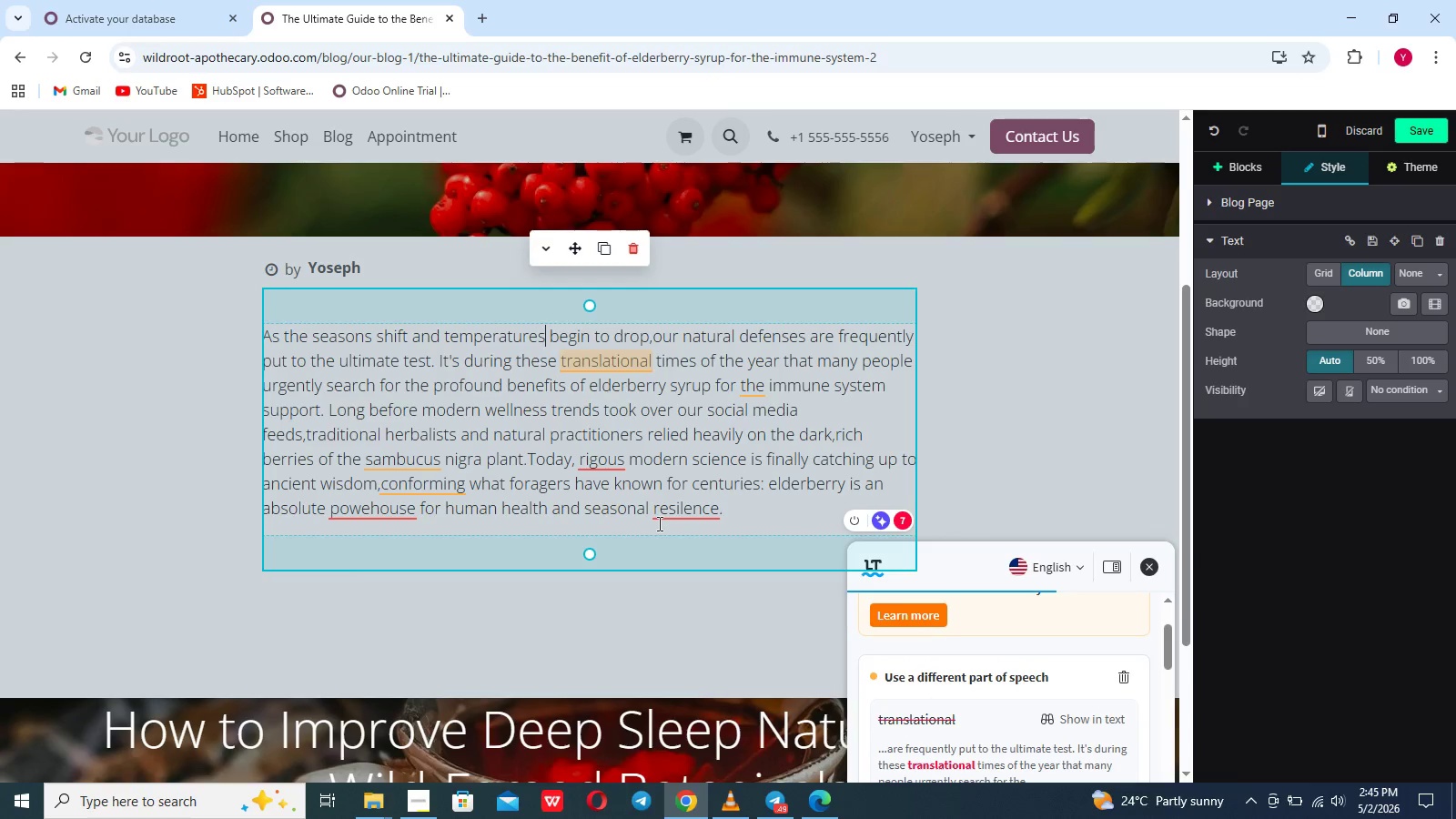 
left_click([682, 508])
 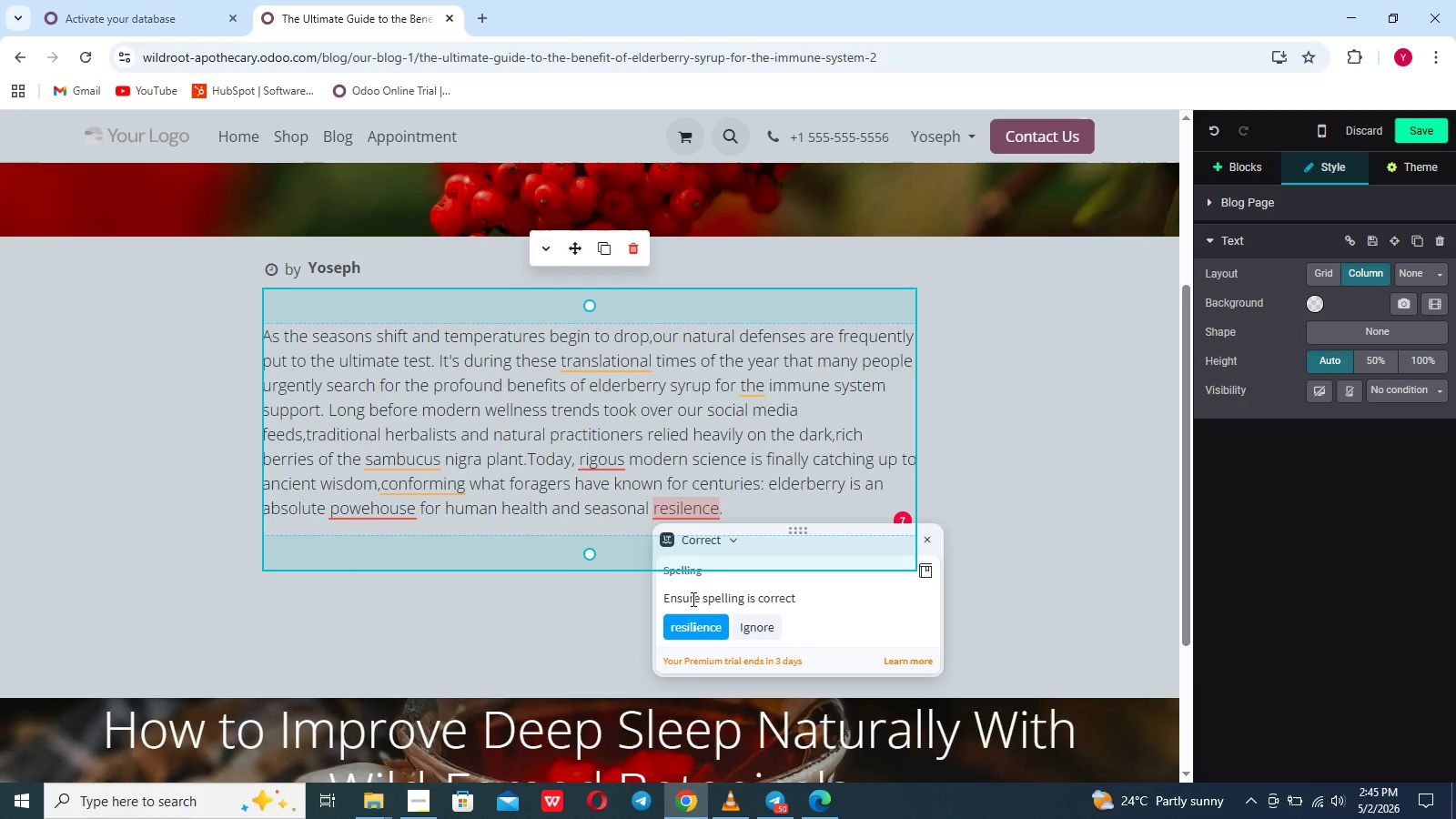 
left_click([692, 618])
 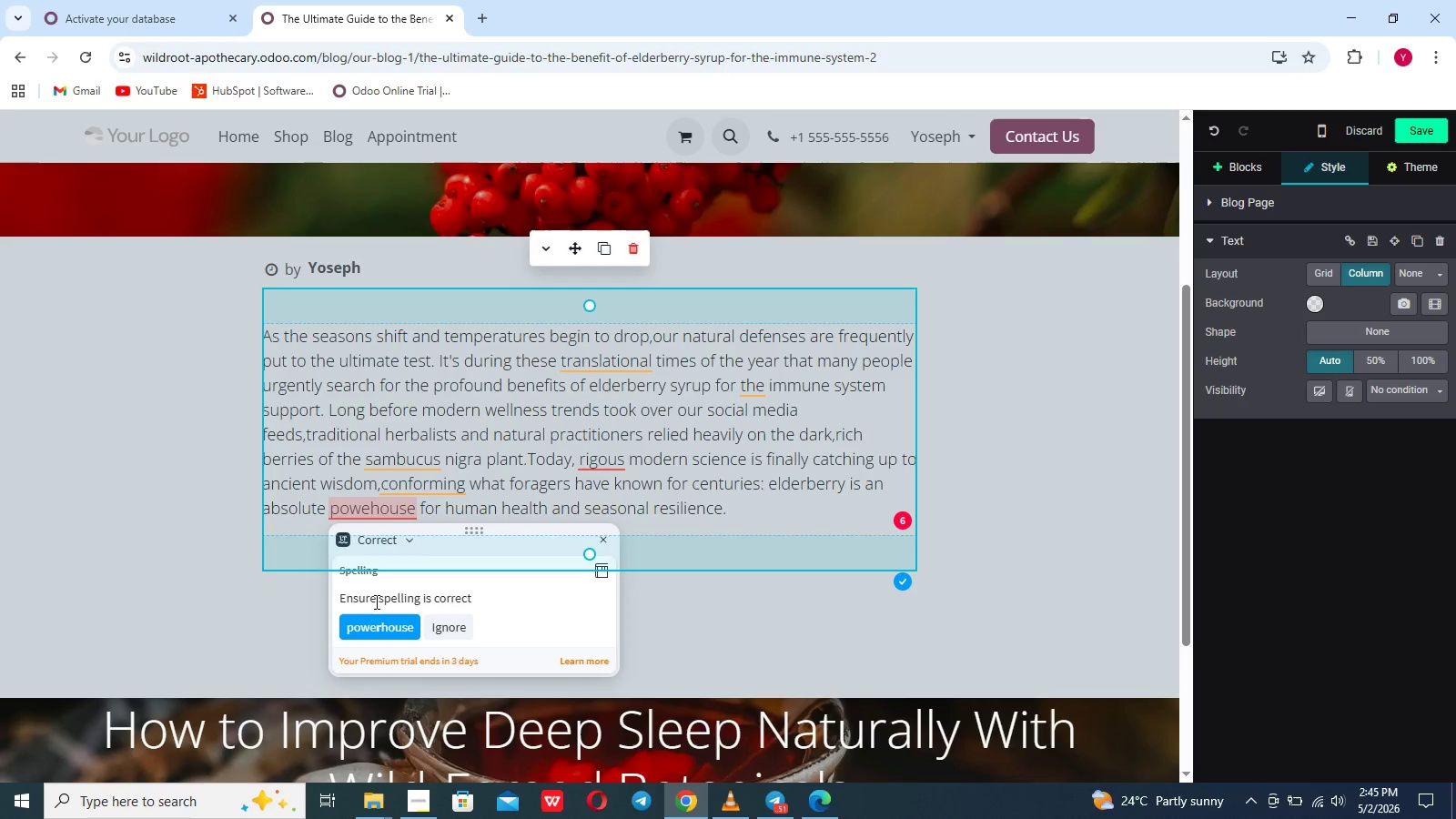 
left_click([376, 618])
 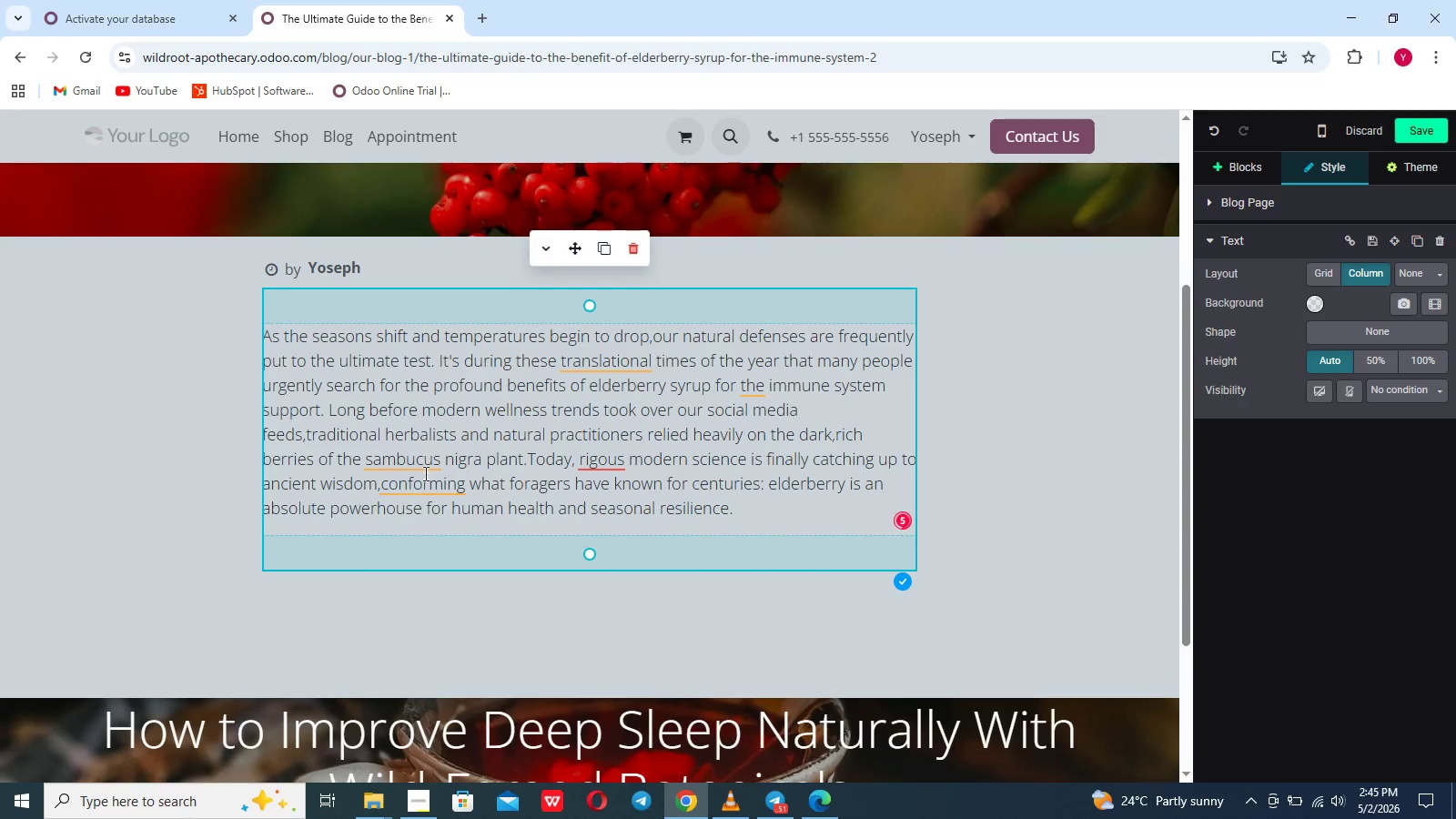 
left_click([422, 482])
 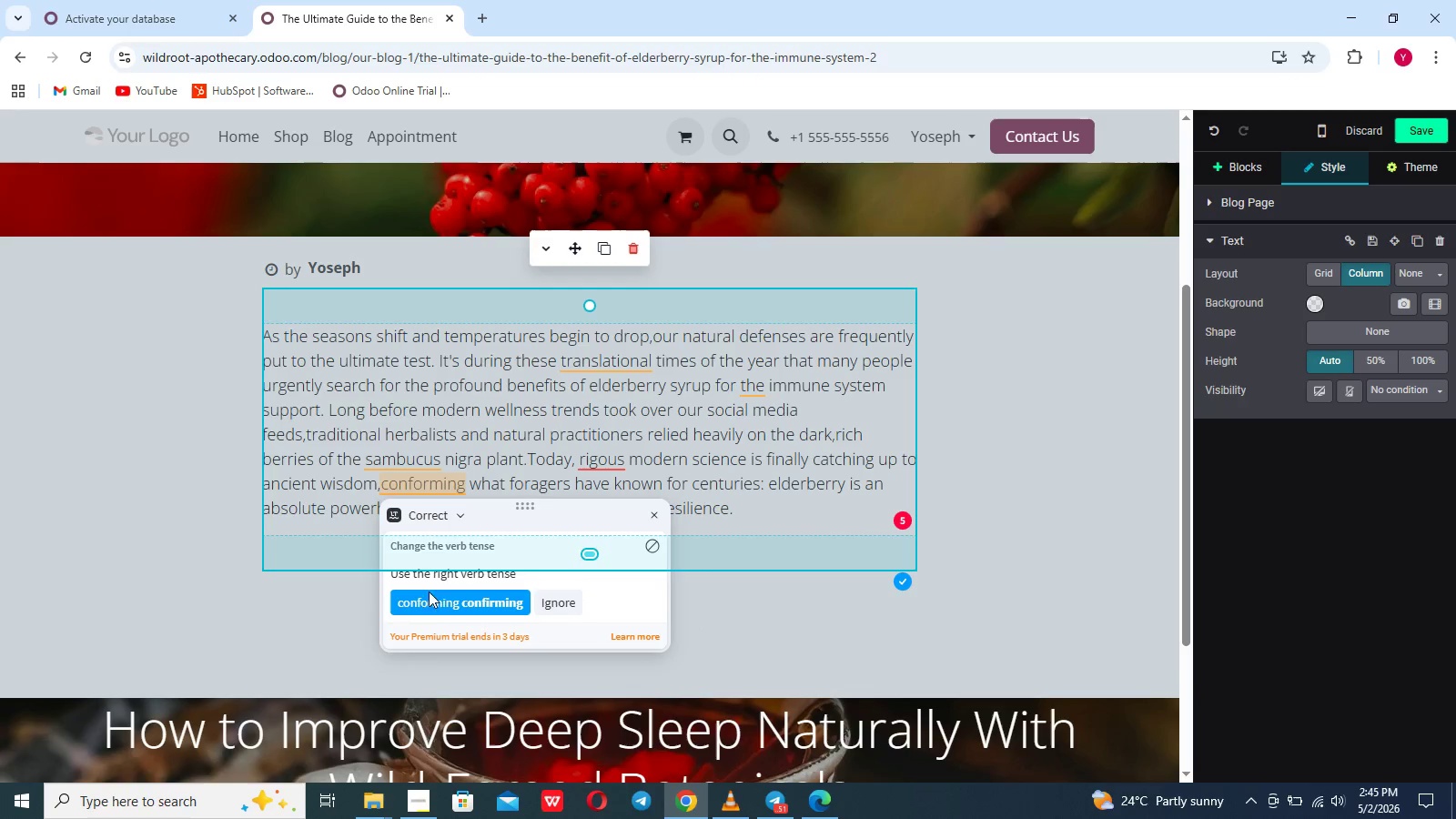 
left_click([430, 604])
 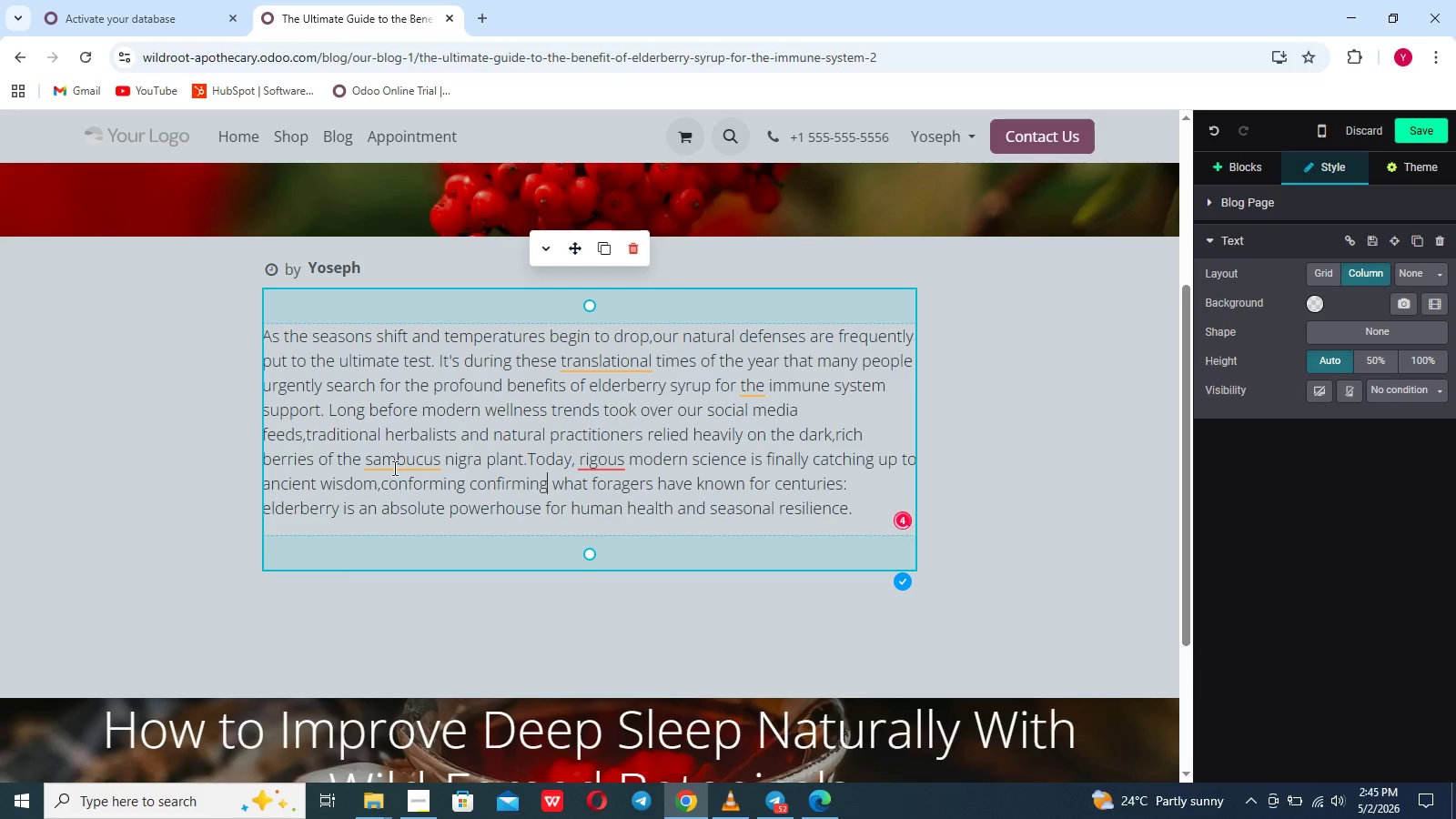 
left_click([394, 464])
 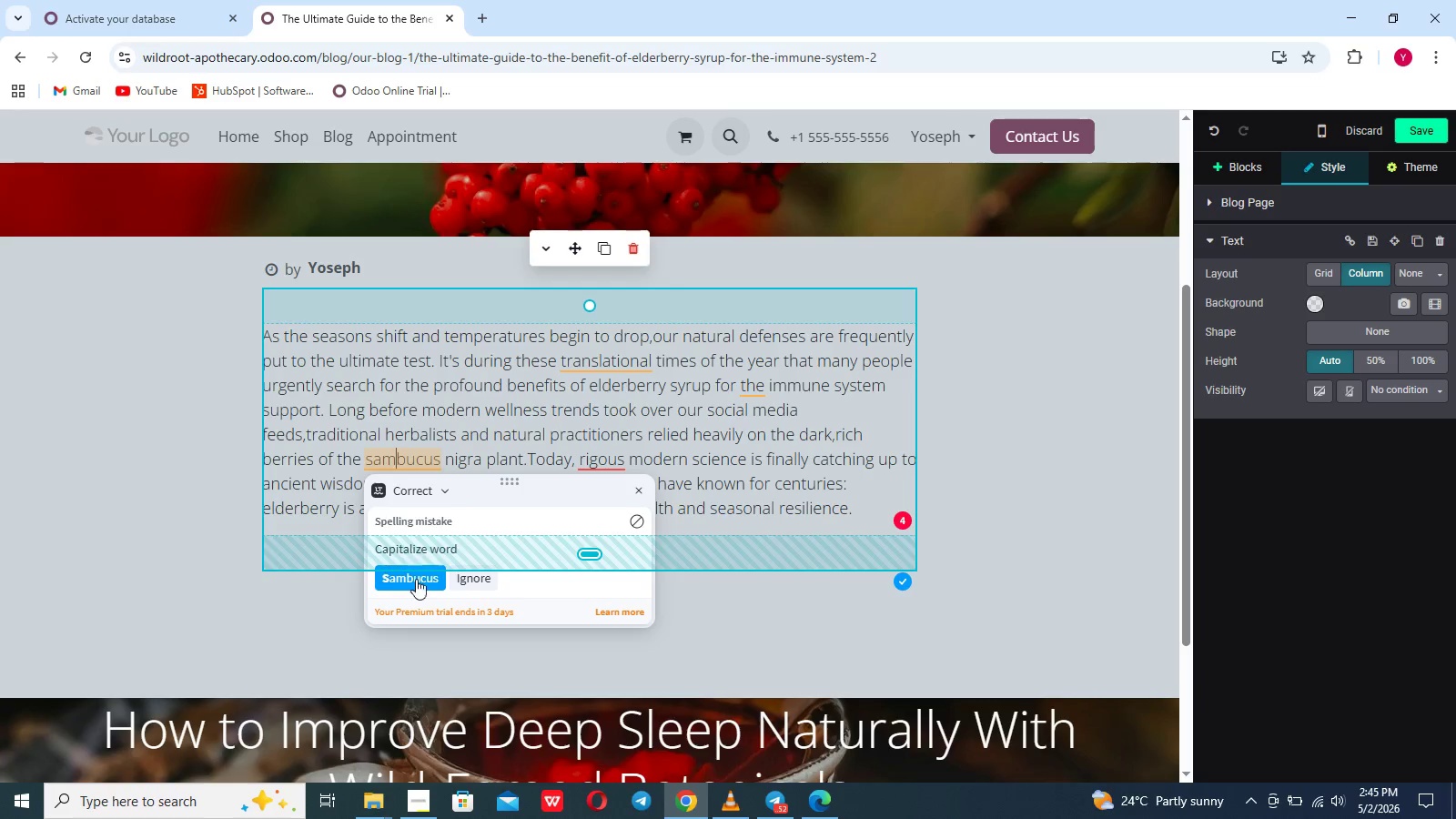 
left_click([416, 584])
 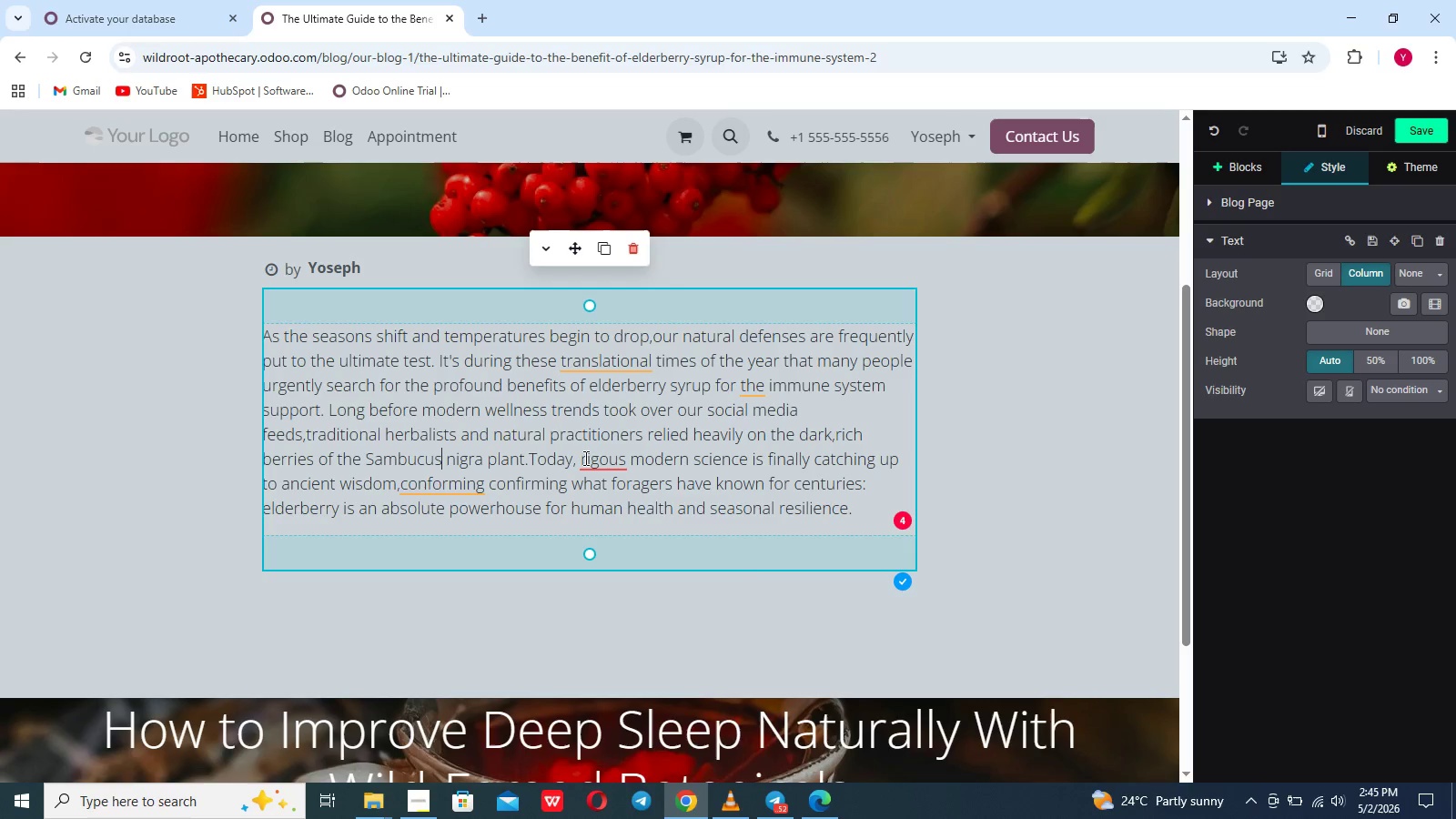 
left_click([599, 458])
 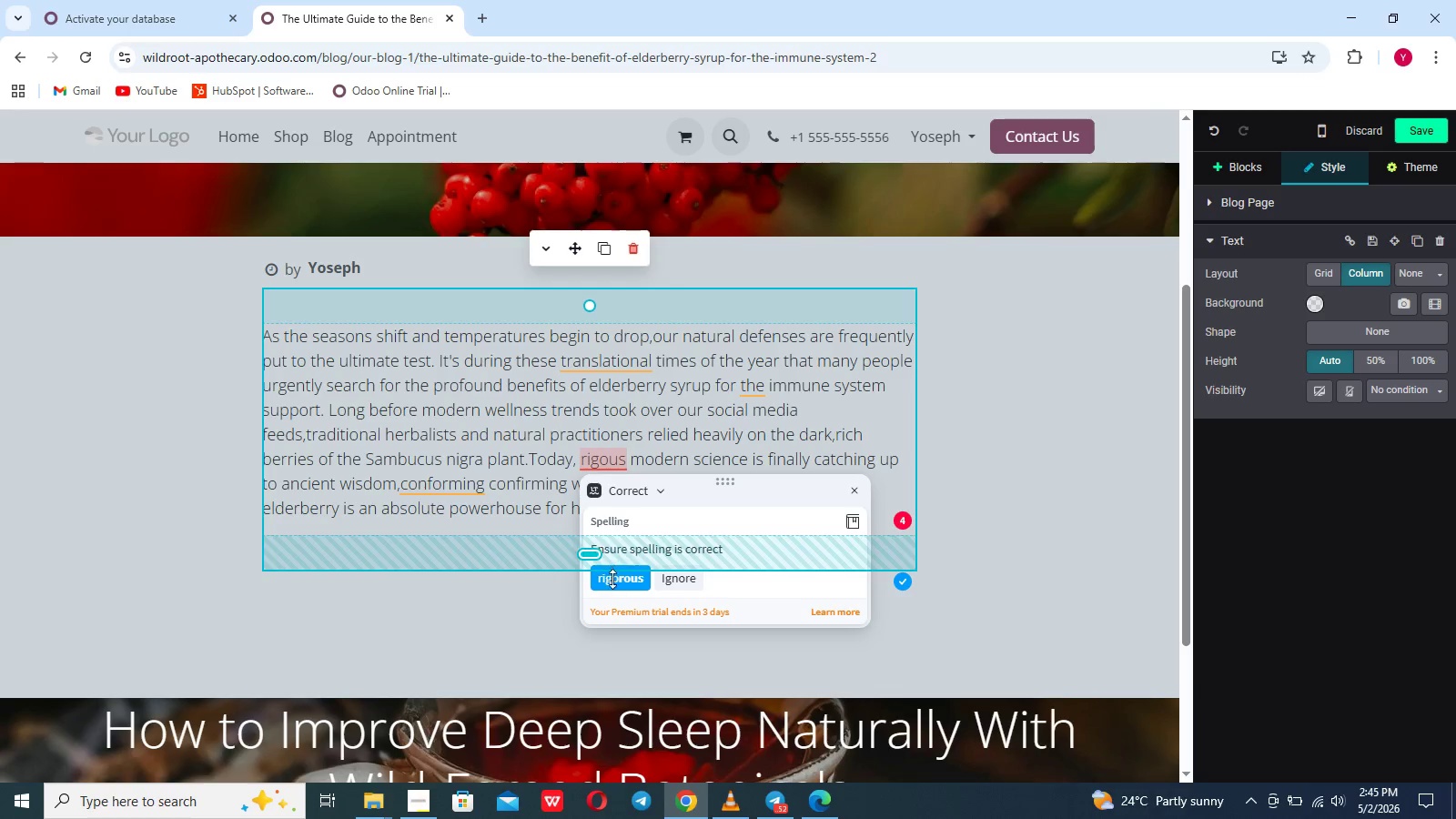 
left_click([613, 581])
 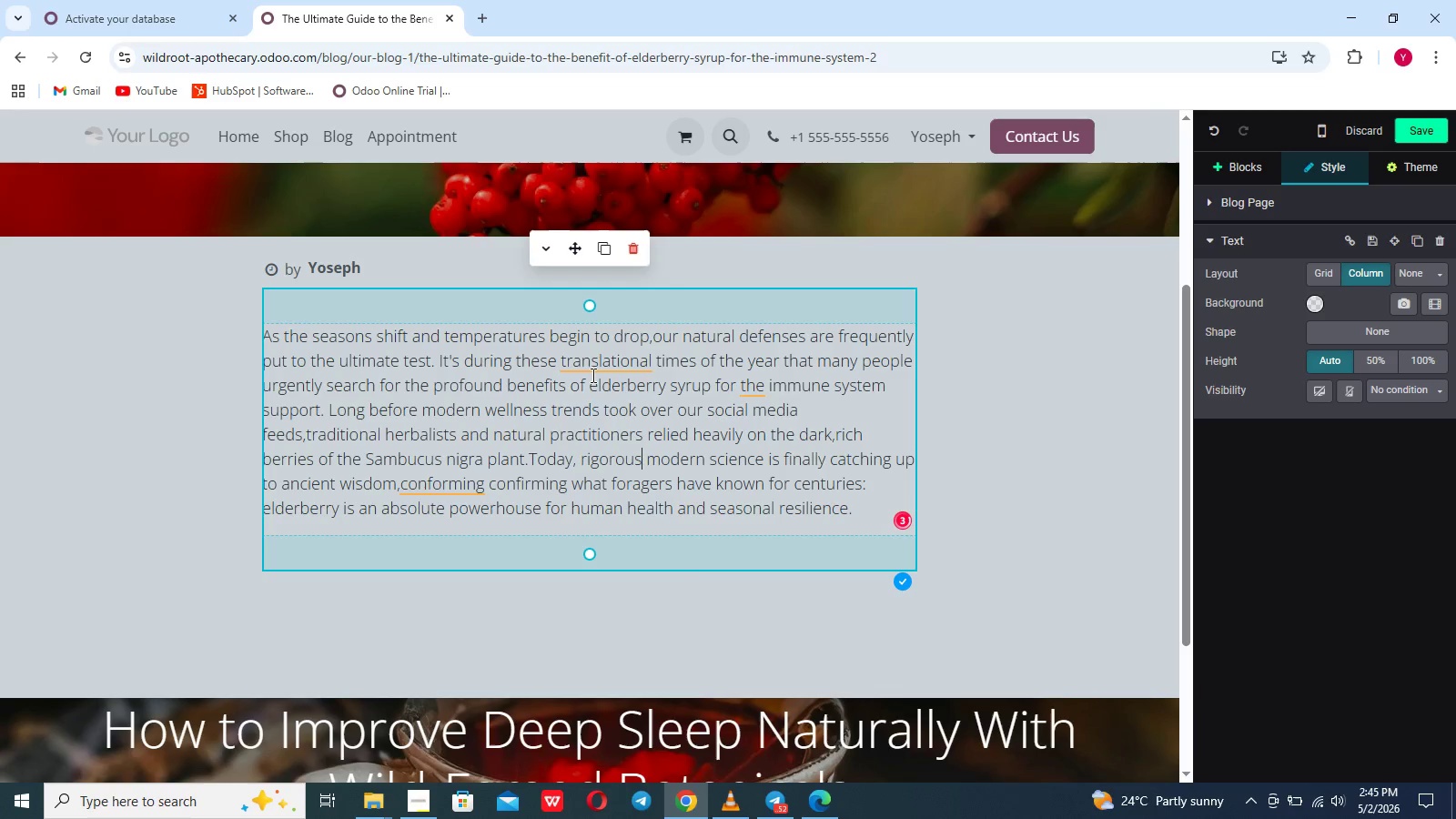 
left_click([592, 359])
 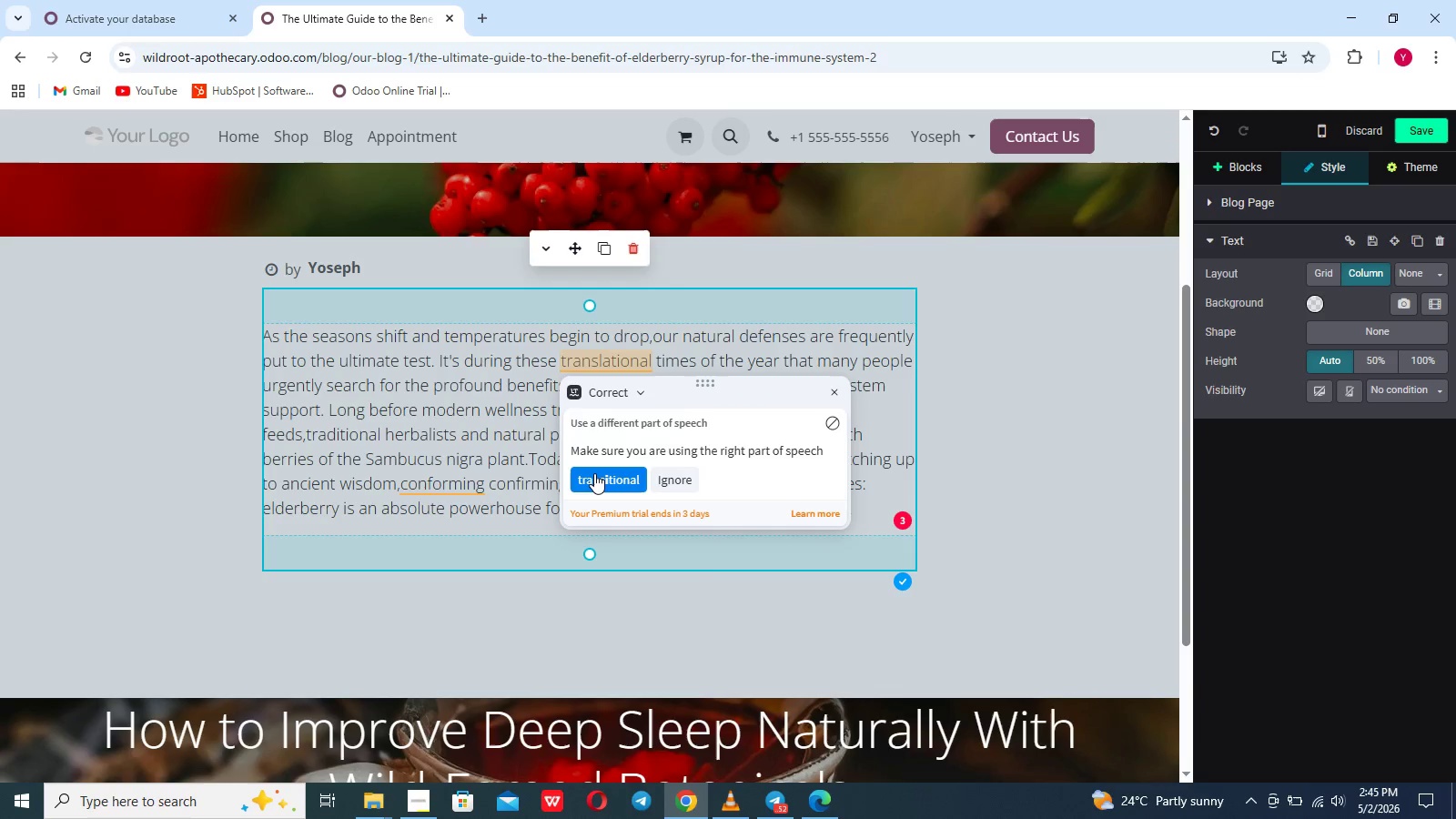 
left_click([594, 473])
 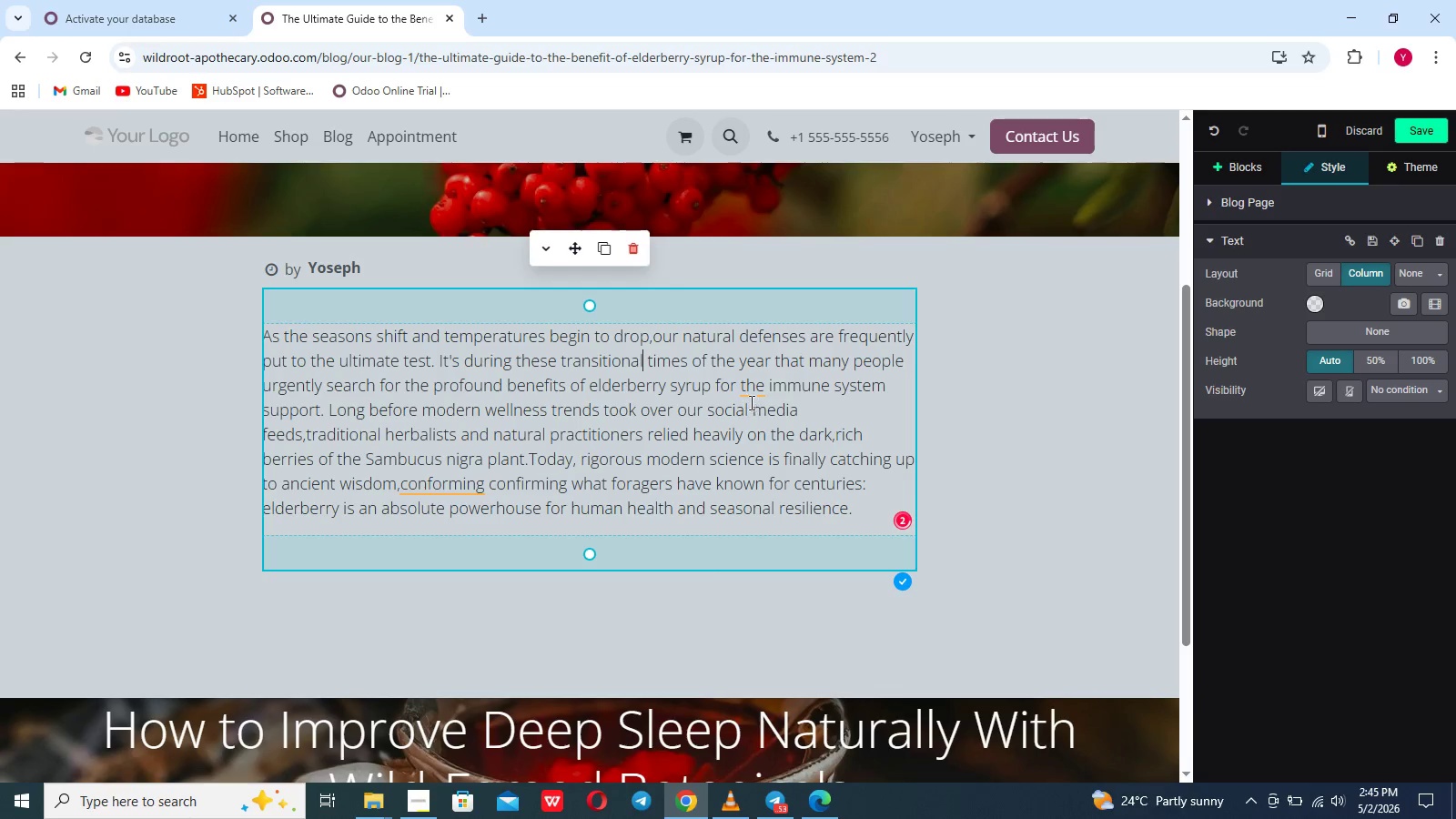 
left_click([742, 374])
 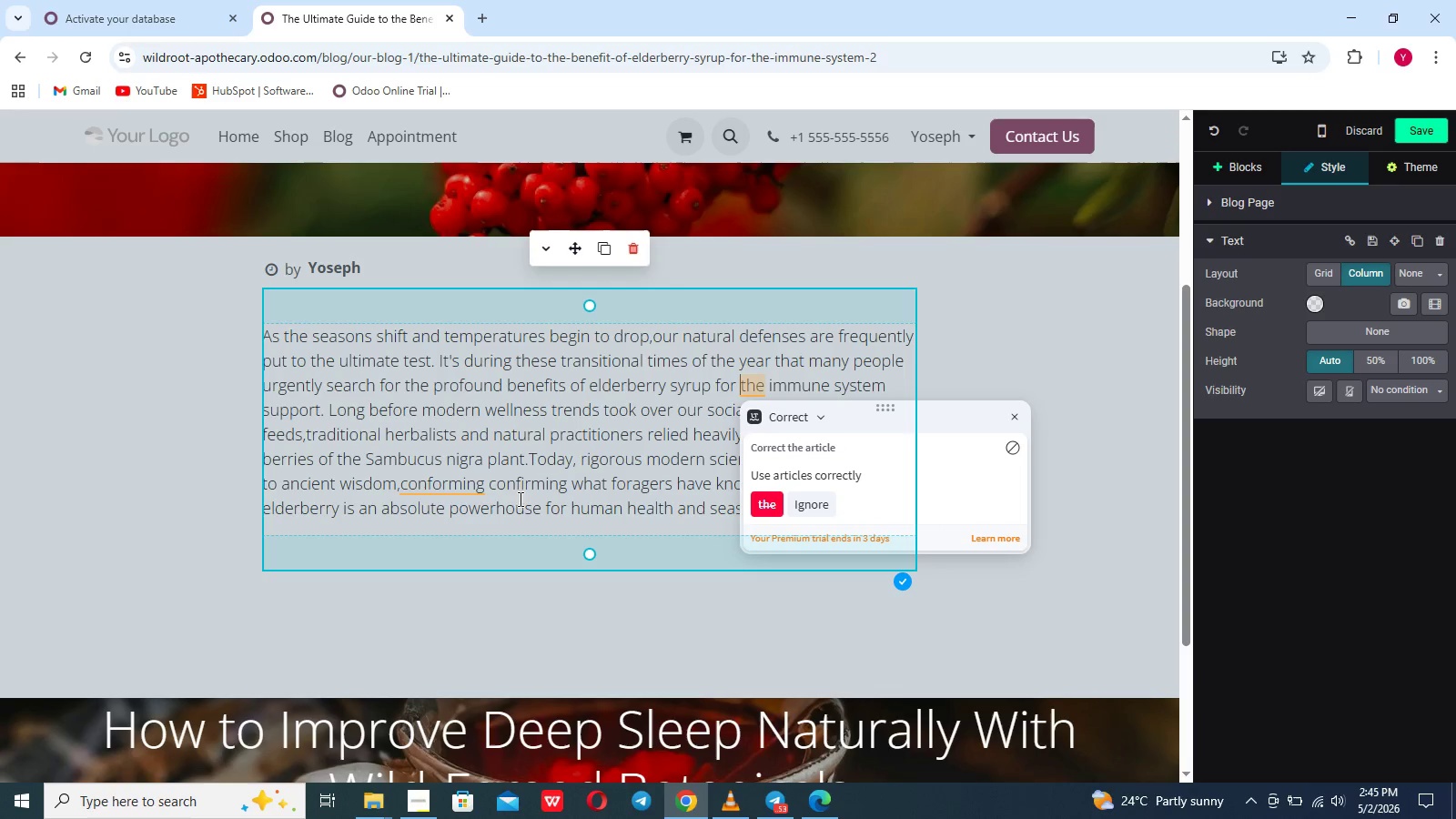 
left_click([467, 481])
 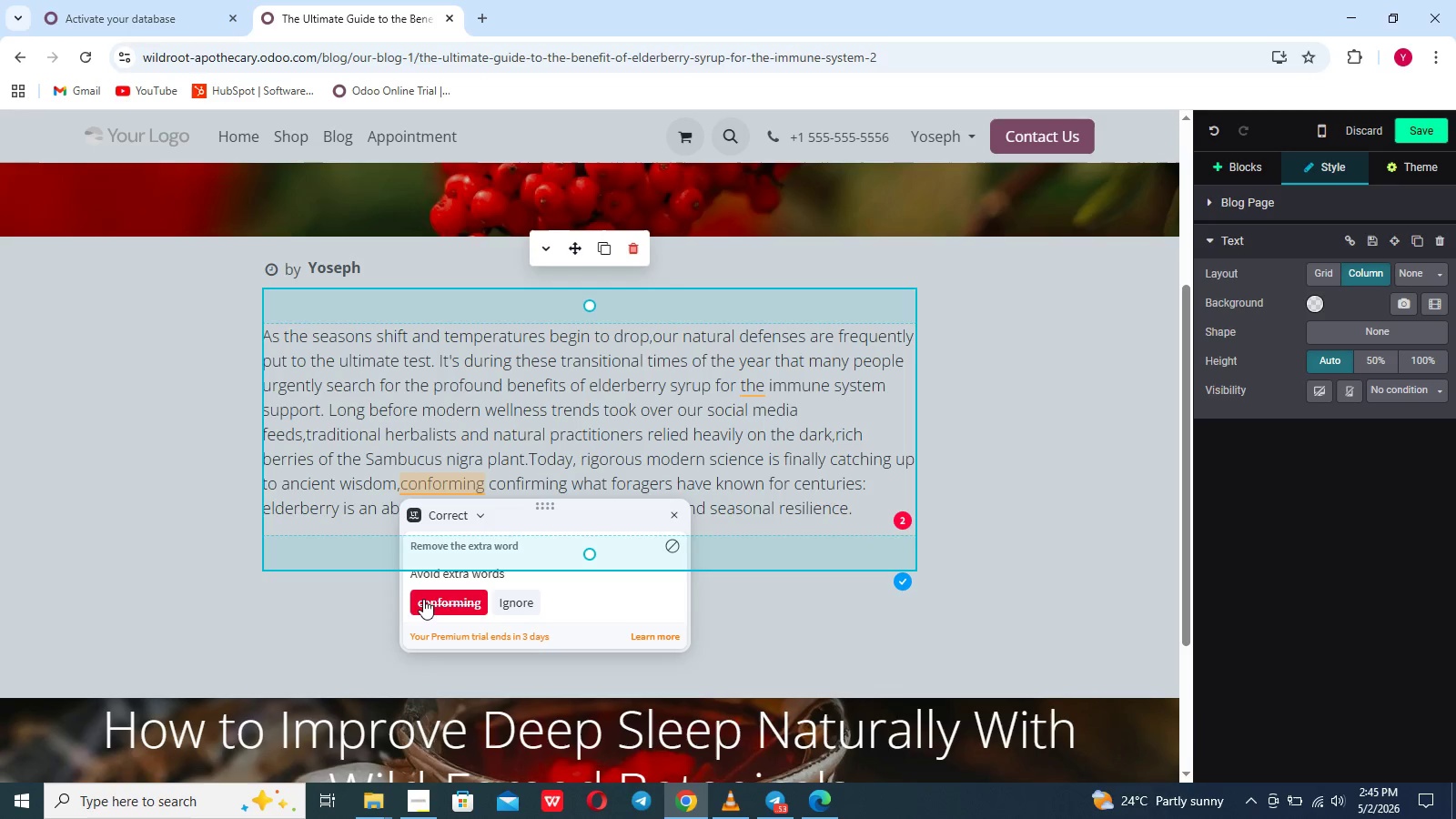 
left_click([437, 597])
 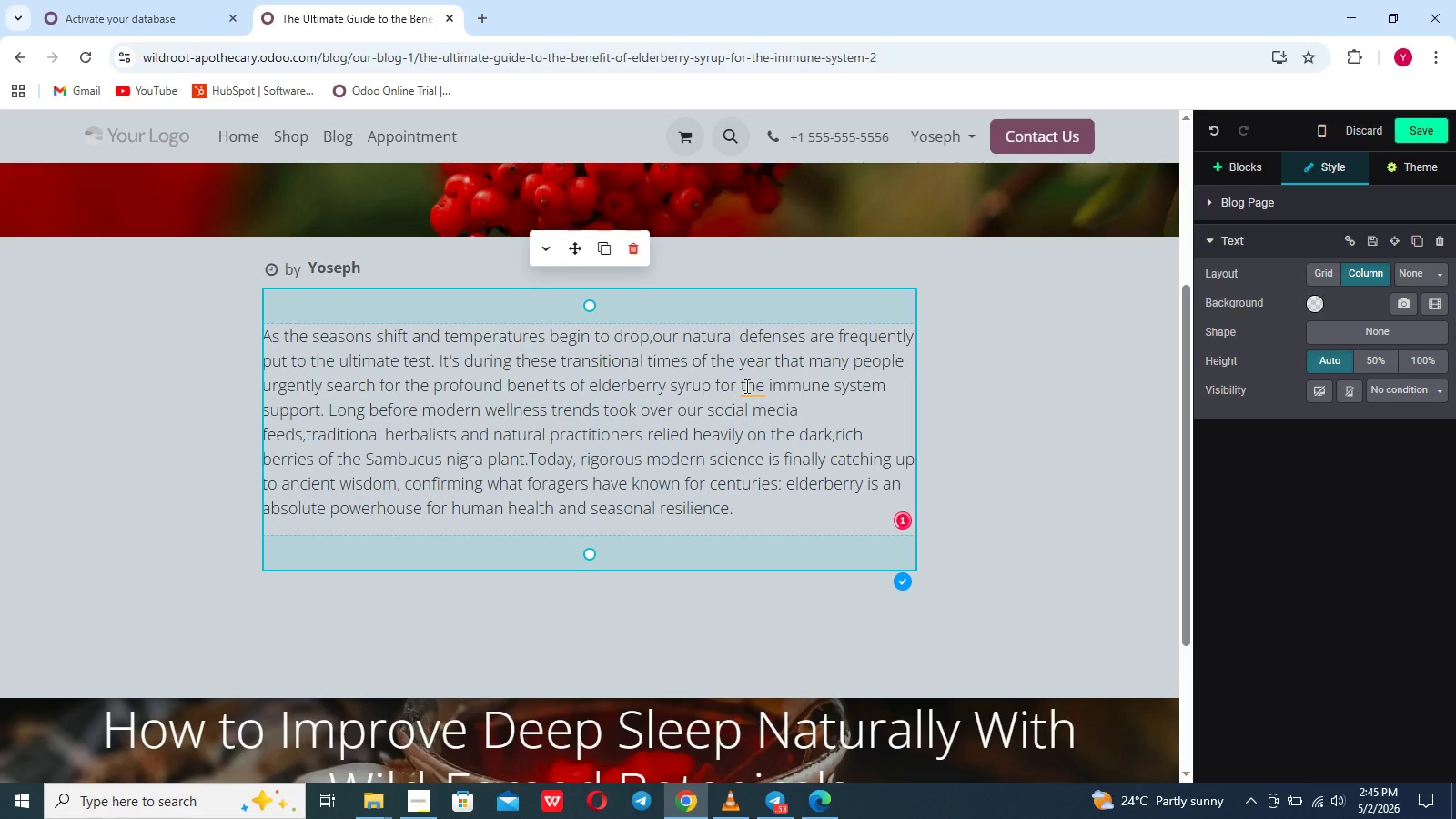 
left_click([756, 381])
 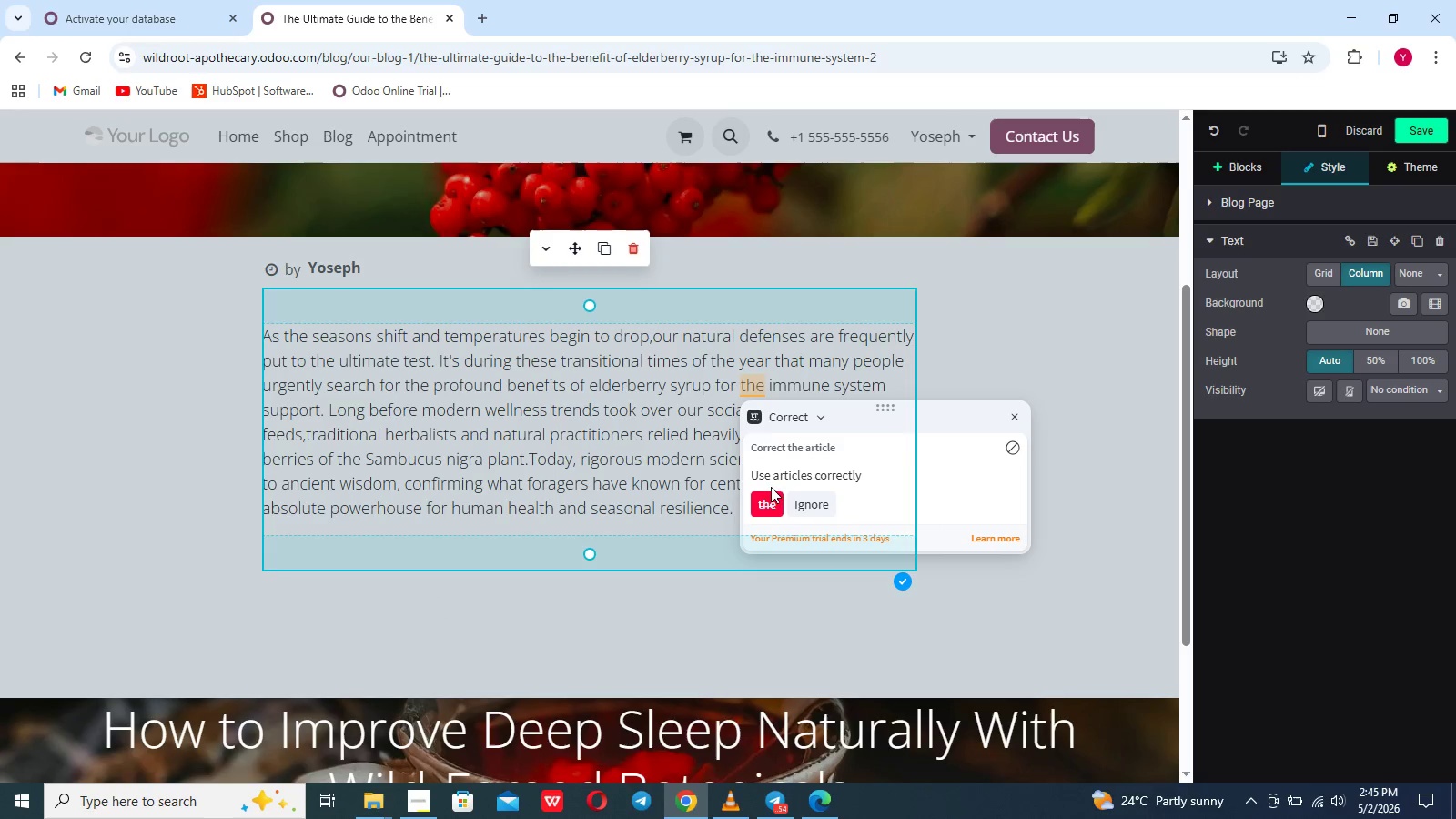 
left_click([768, 499])
 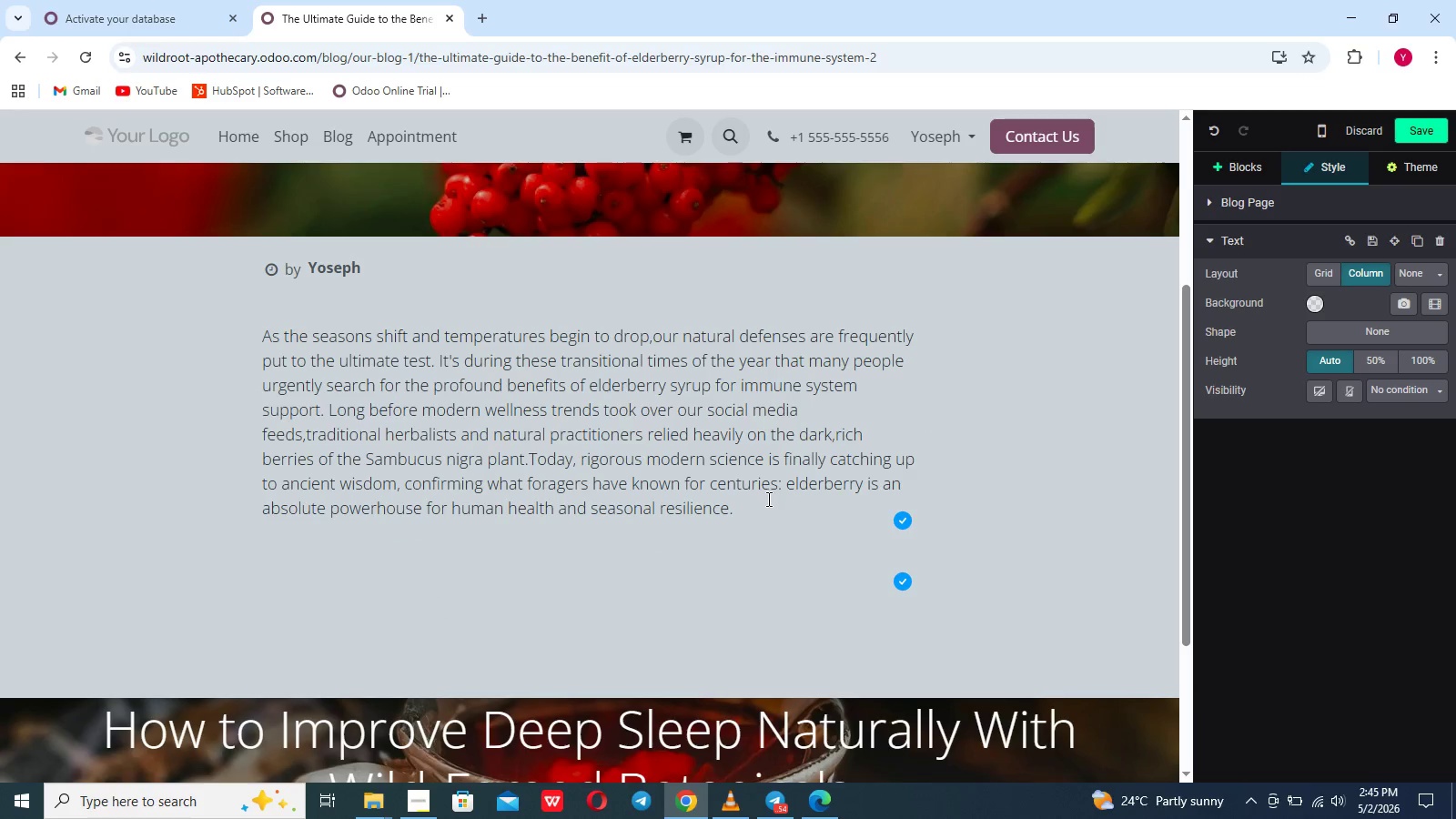 
left_click([739, 514])
 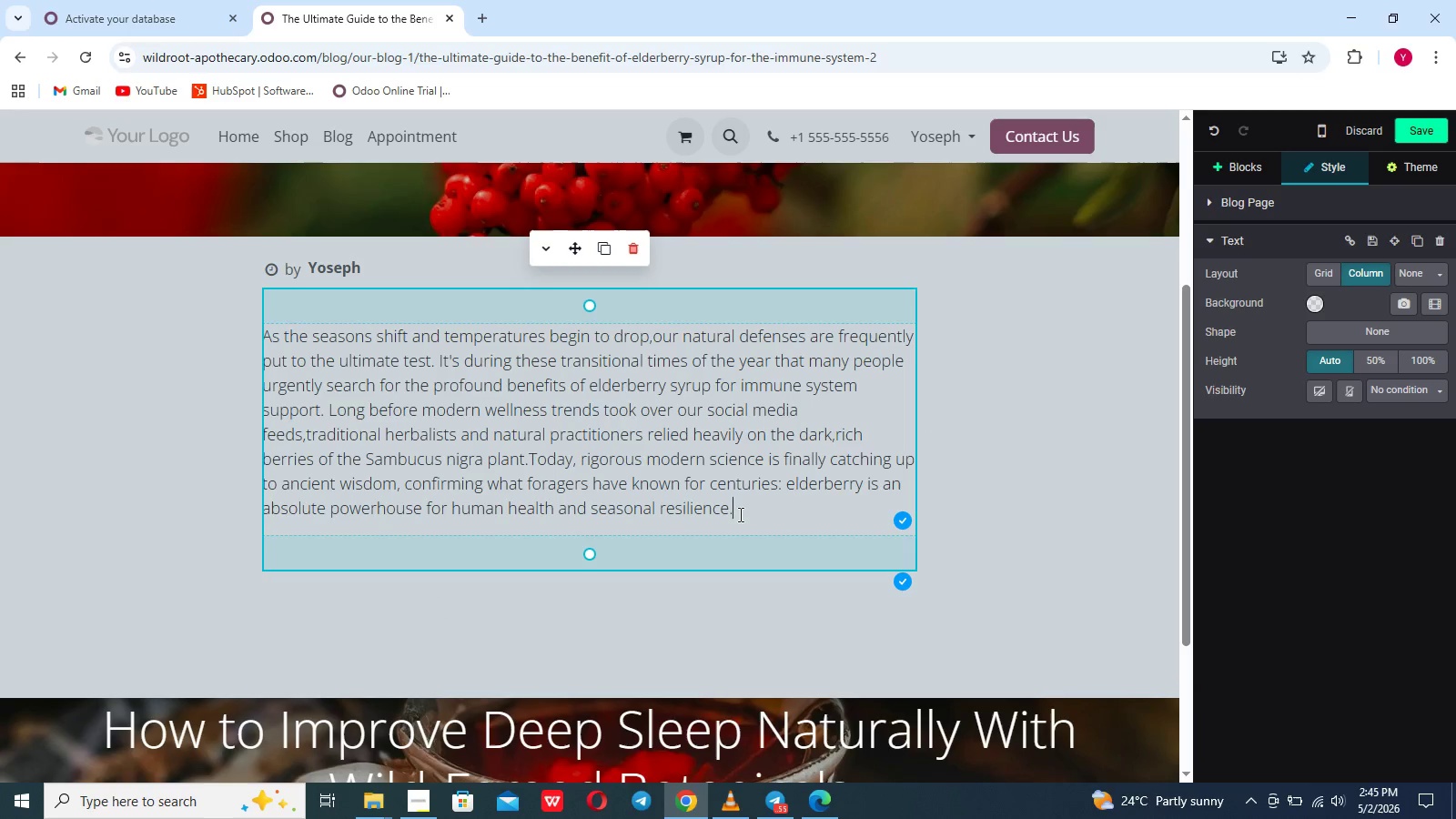 
key(Enter)
 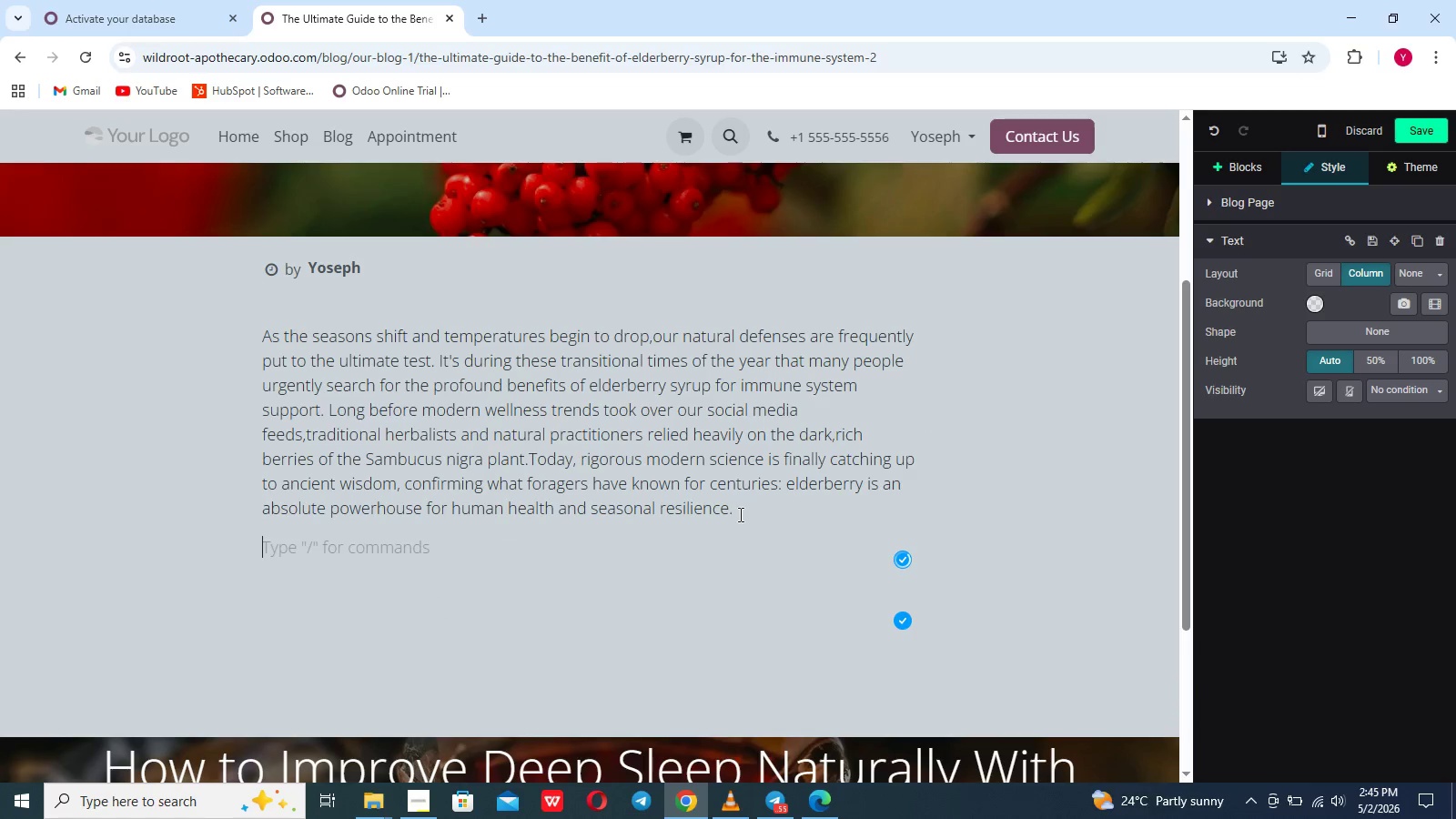 
key(Enter)
 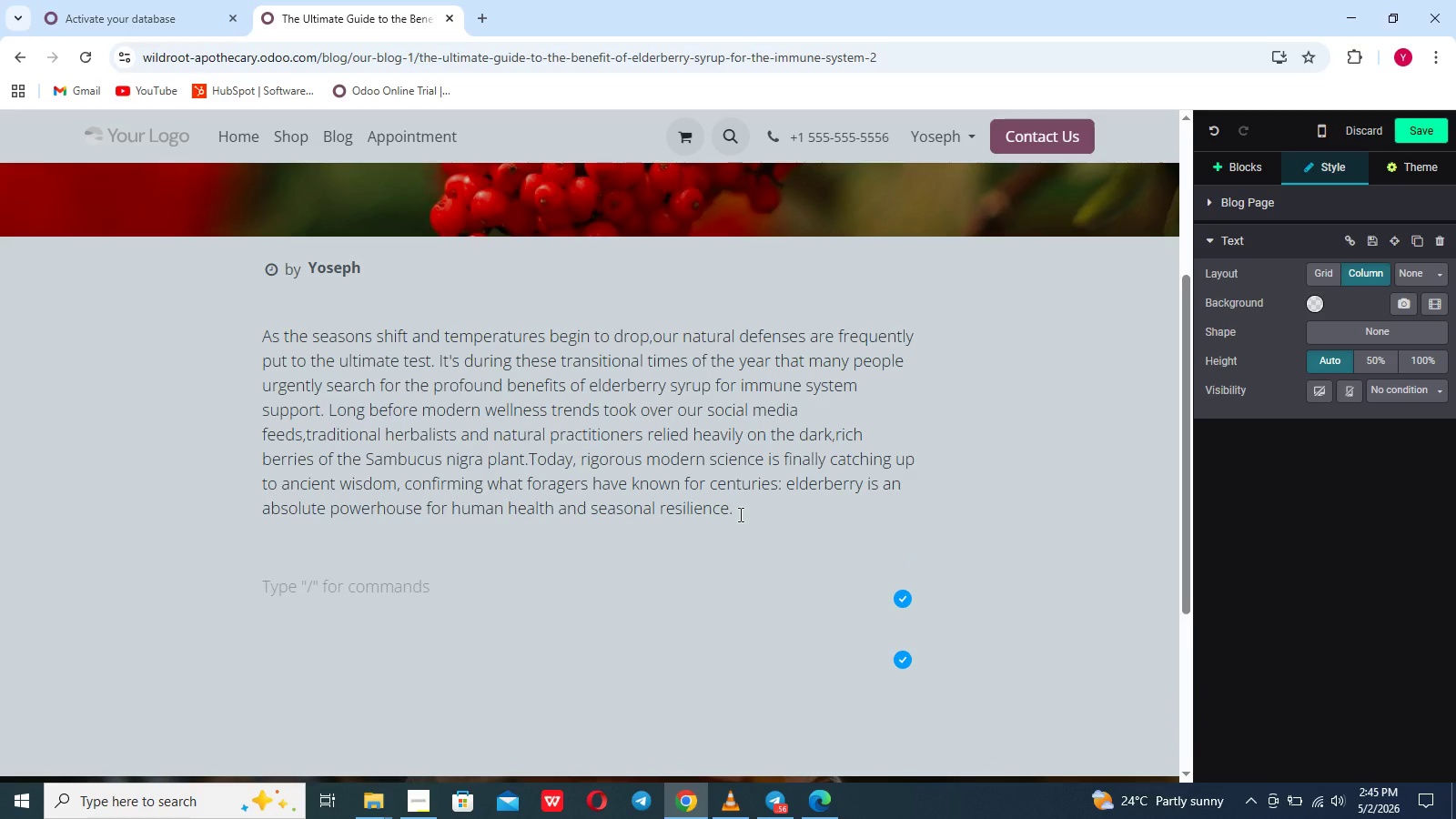 
hold_key(key=ShiftLeft, duration=1.22)
 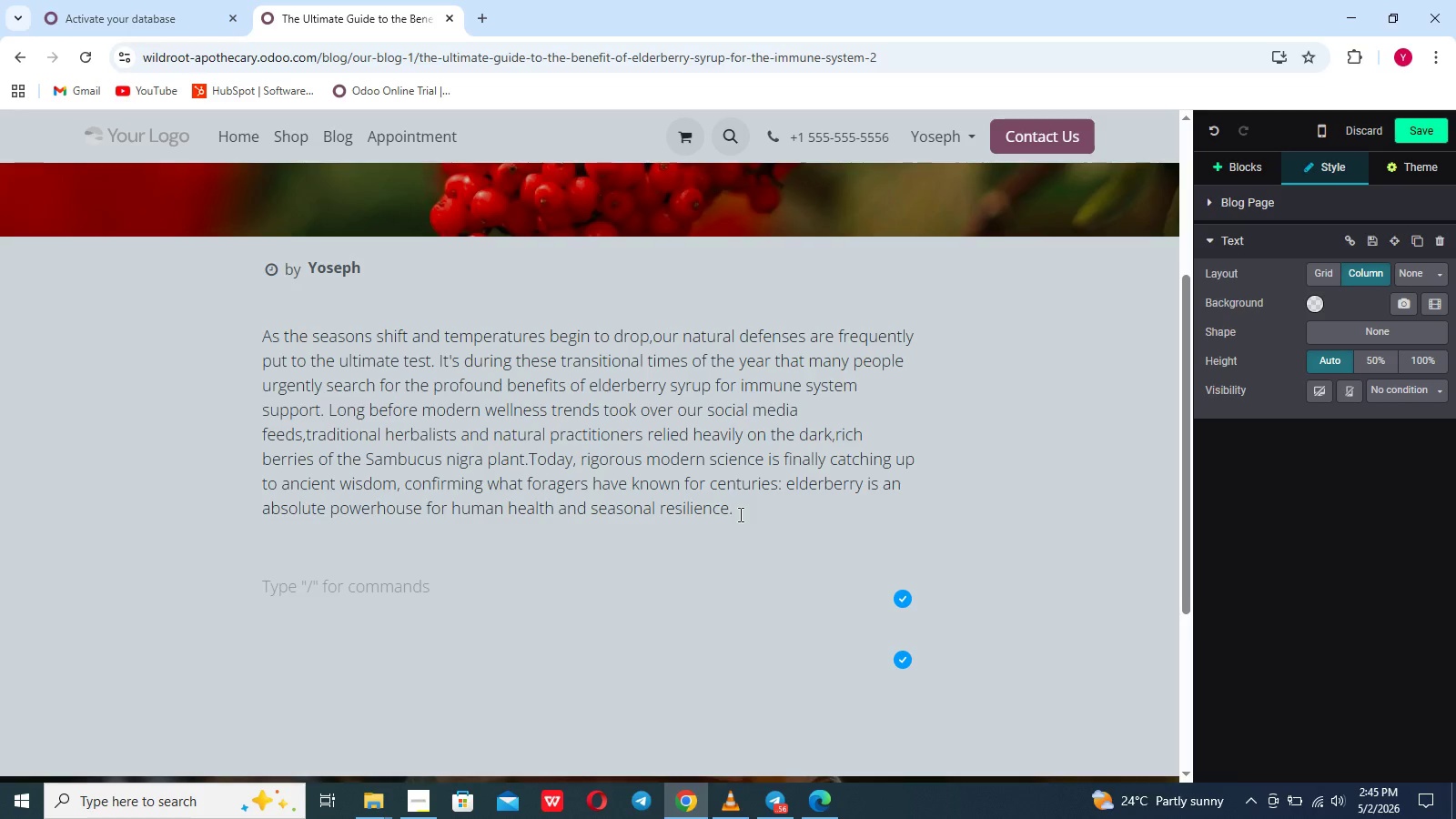 
type(The SCIENCE: Why Elderberry Works:)
 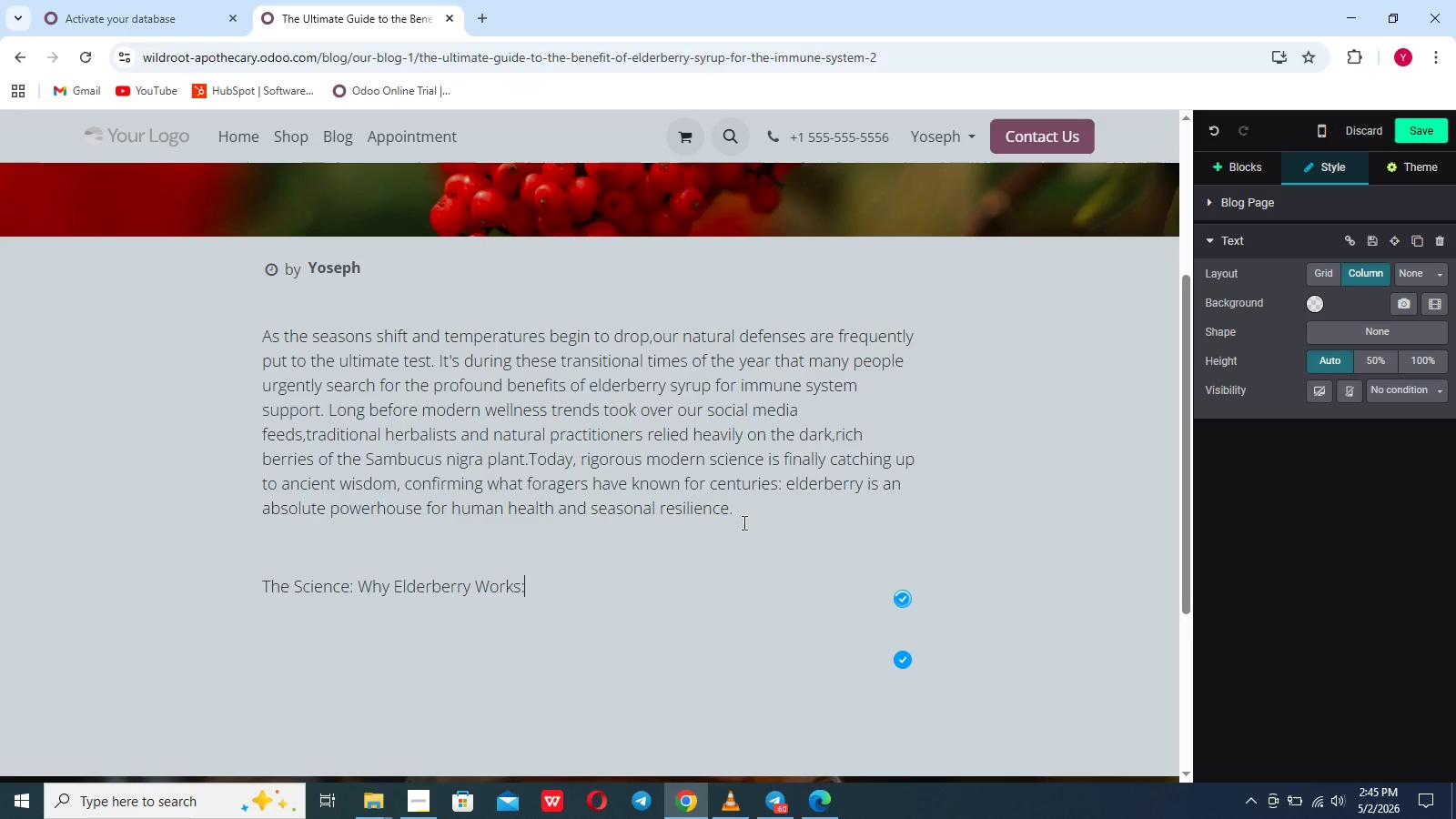 
left_click_drag(start_coordinate=[539, 593], to_coordinate=[265, 587])
 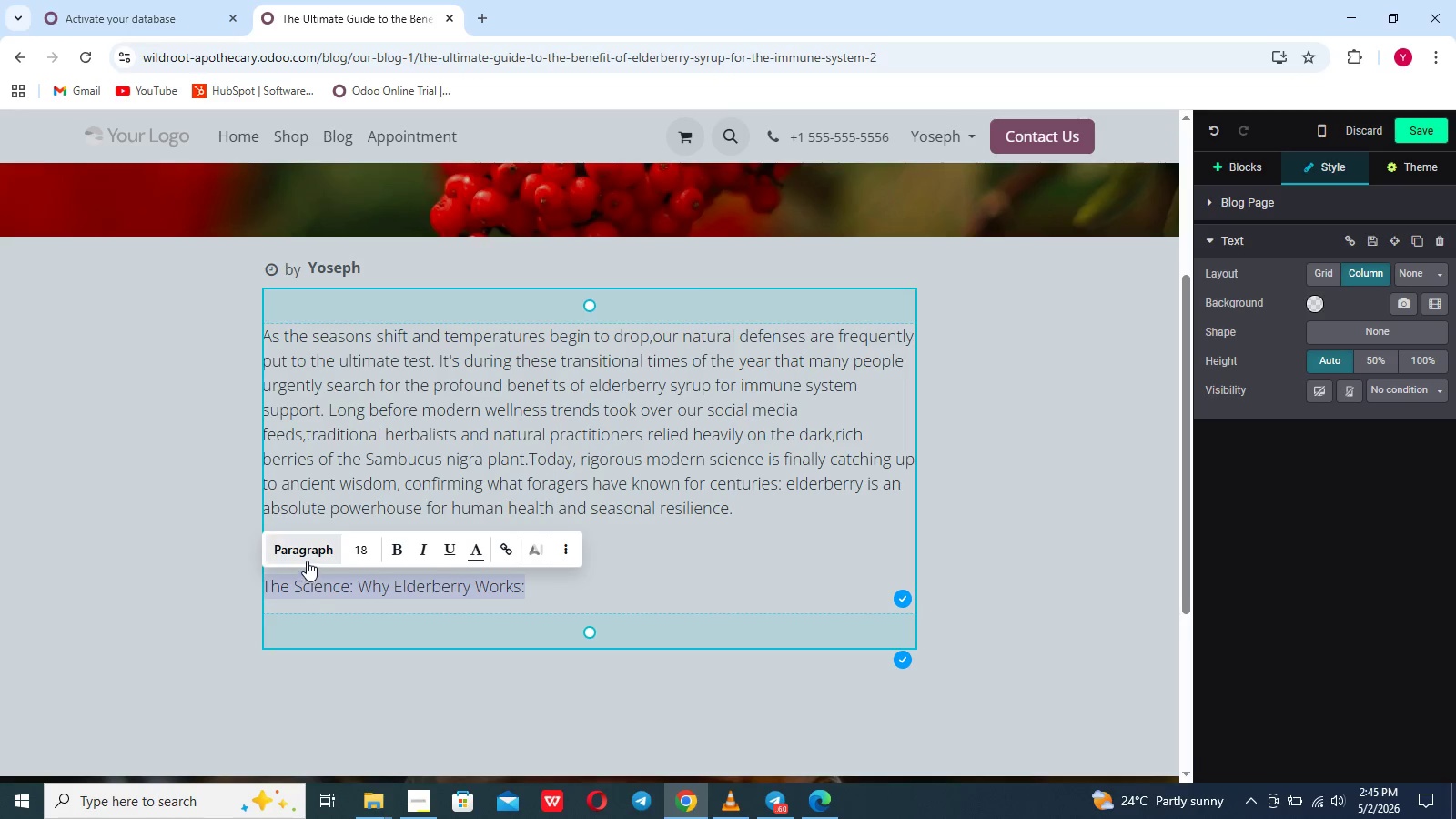 
left_click([307, 554])
 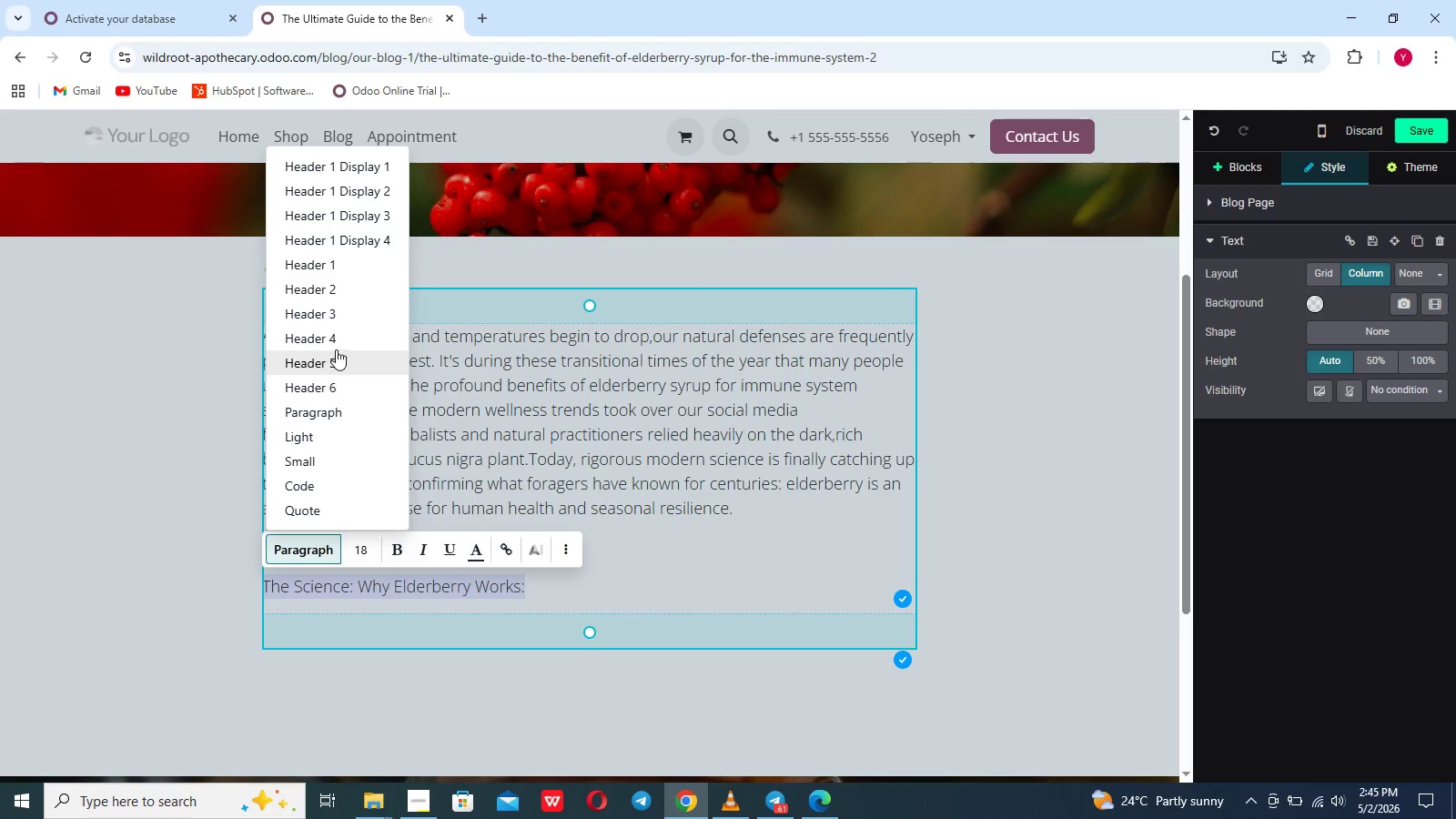 
left_click([336, 345])
 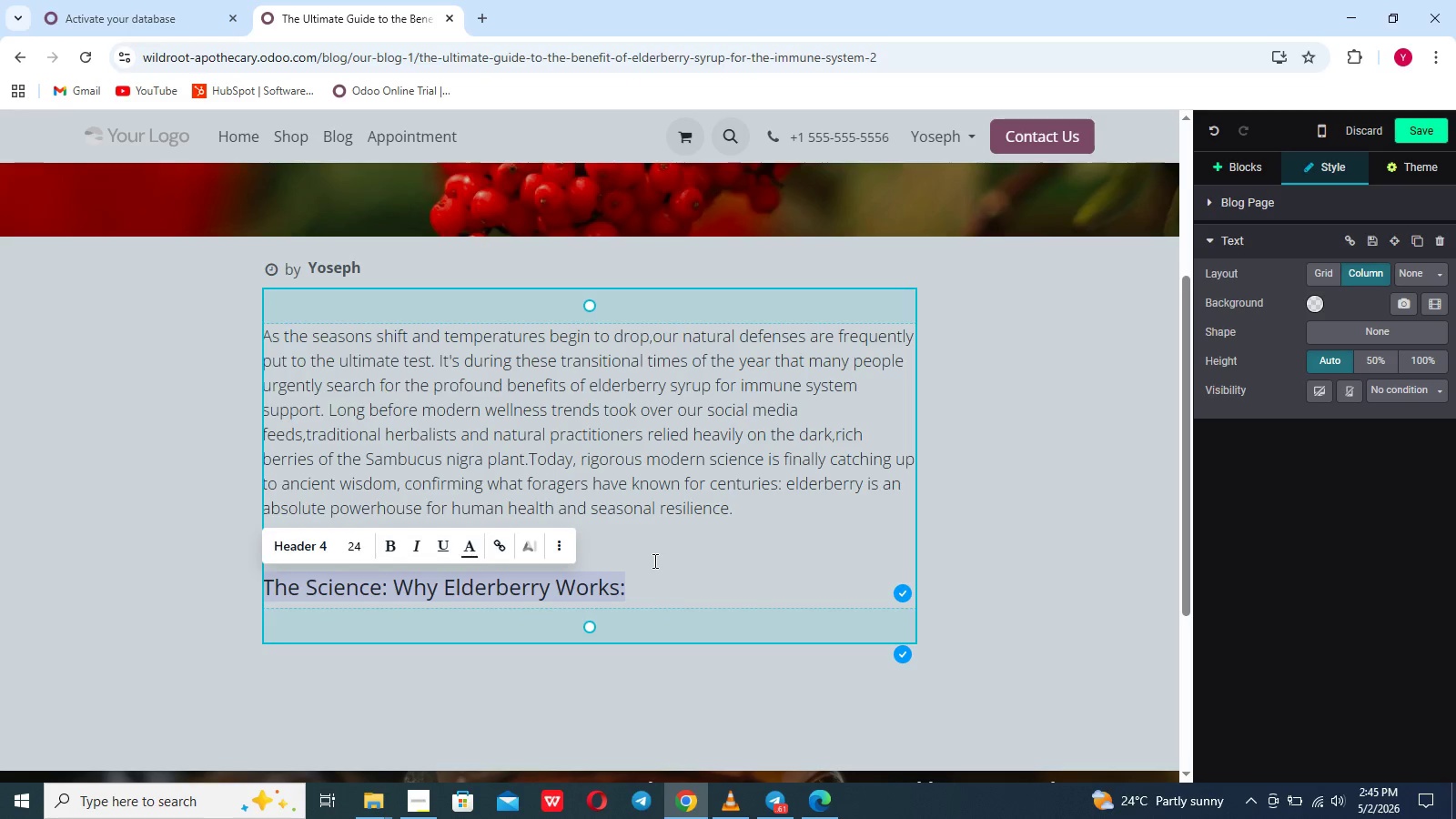 
left_click([653, 573])
 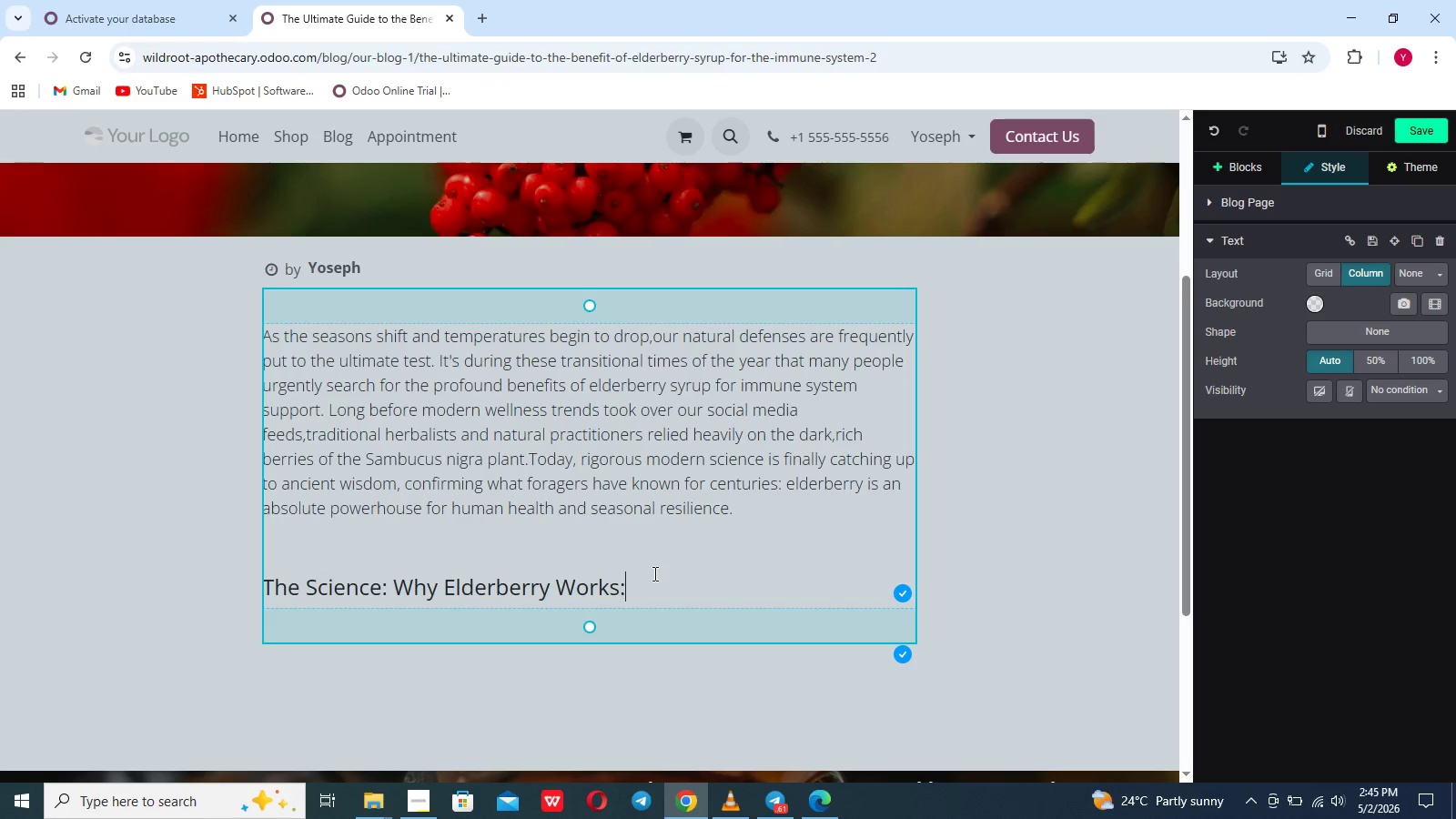 
key(Enter)
 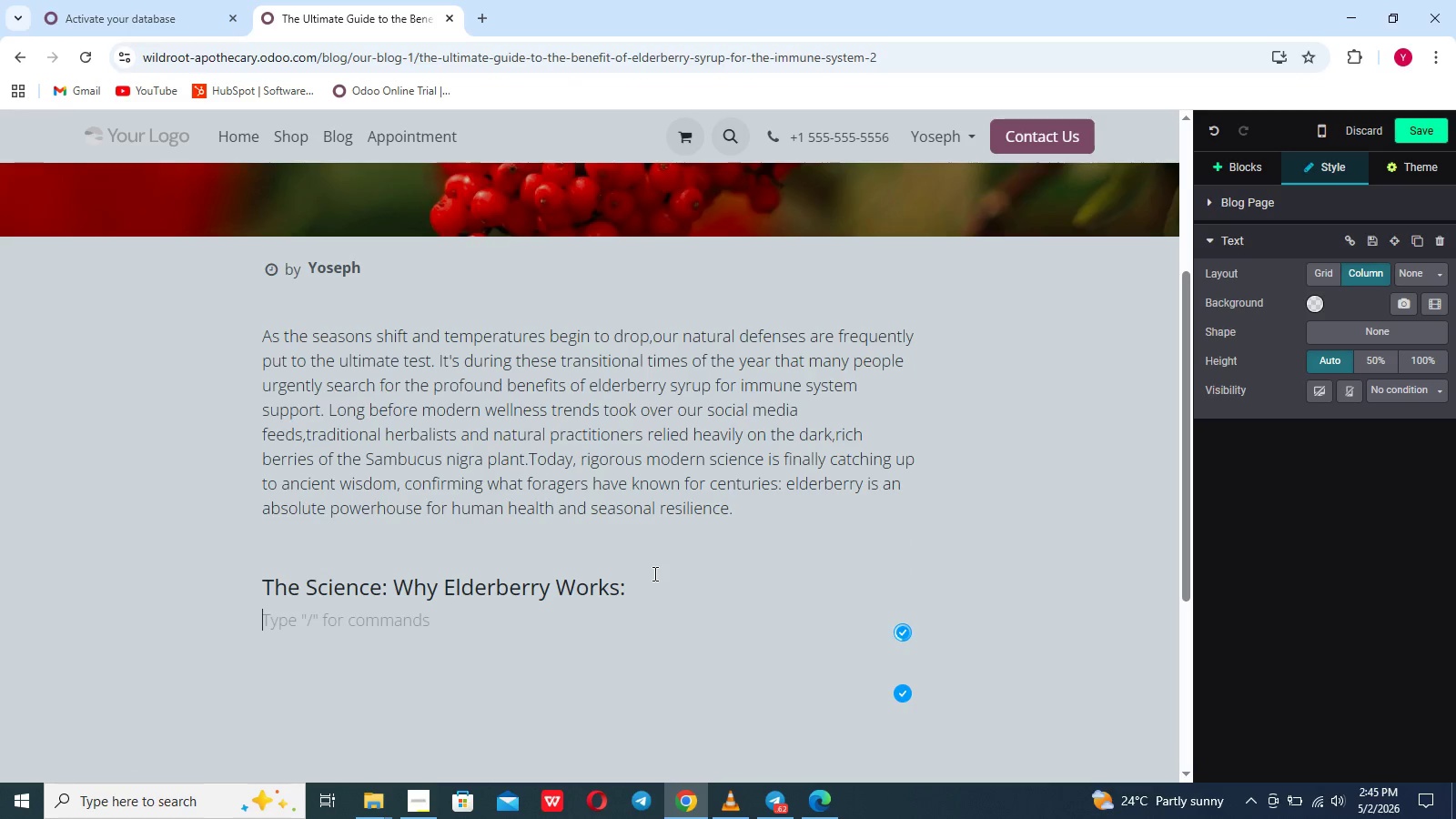 
type(So )
key(Backspace)
type(, what exactly drives the remarkable benefits of elderberry syrup for immune system defense? The secret lies in its incredibly dense nutrir)
key(Backspace)
type(tional profile.Elderberries are exceptionally rich in a specific)
 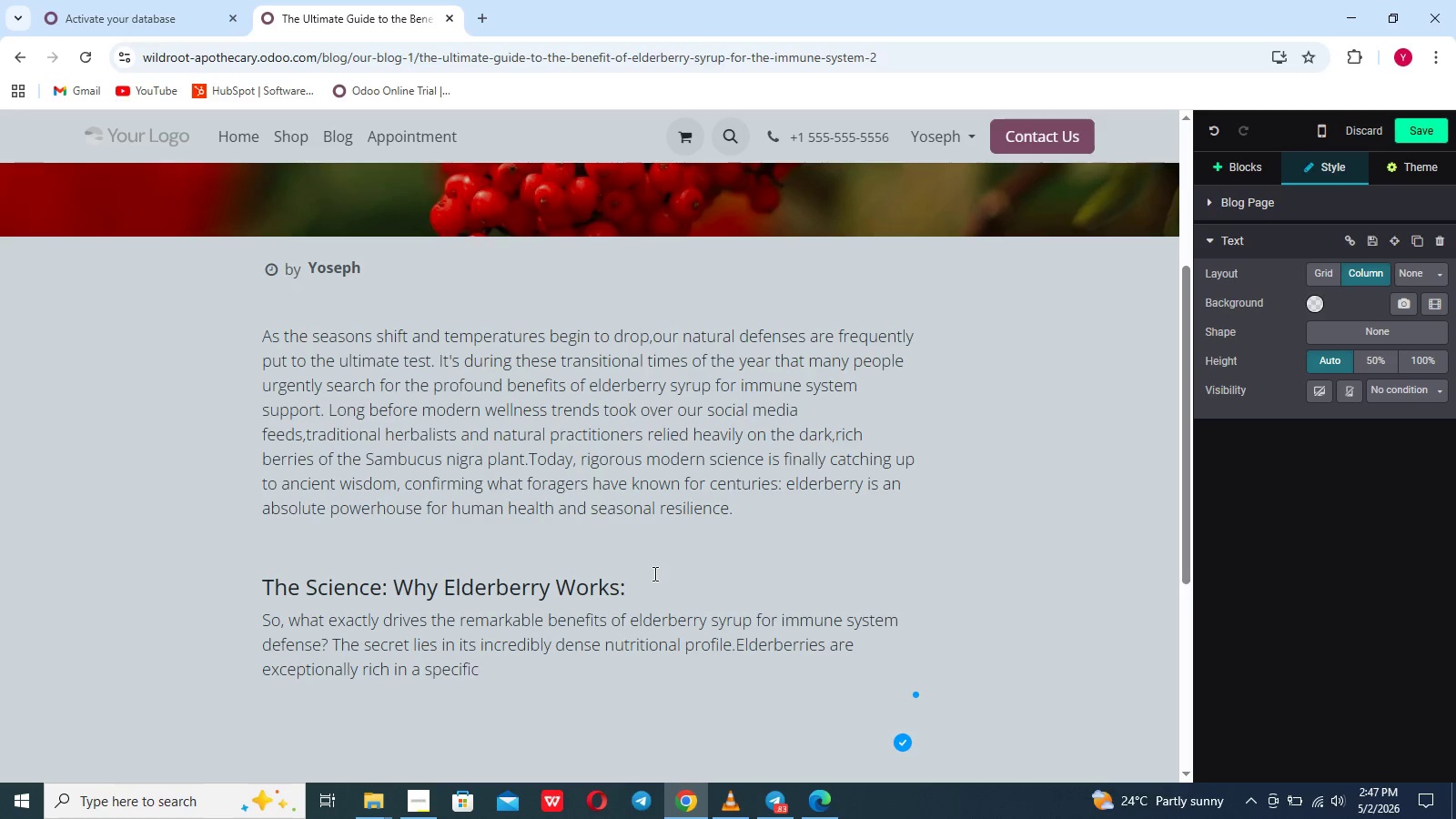 
wait(13.38)
 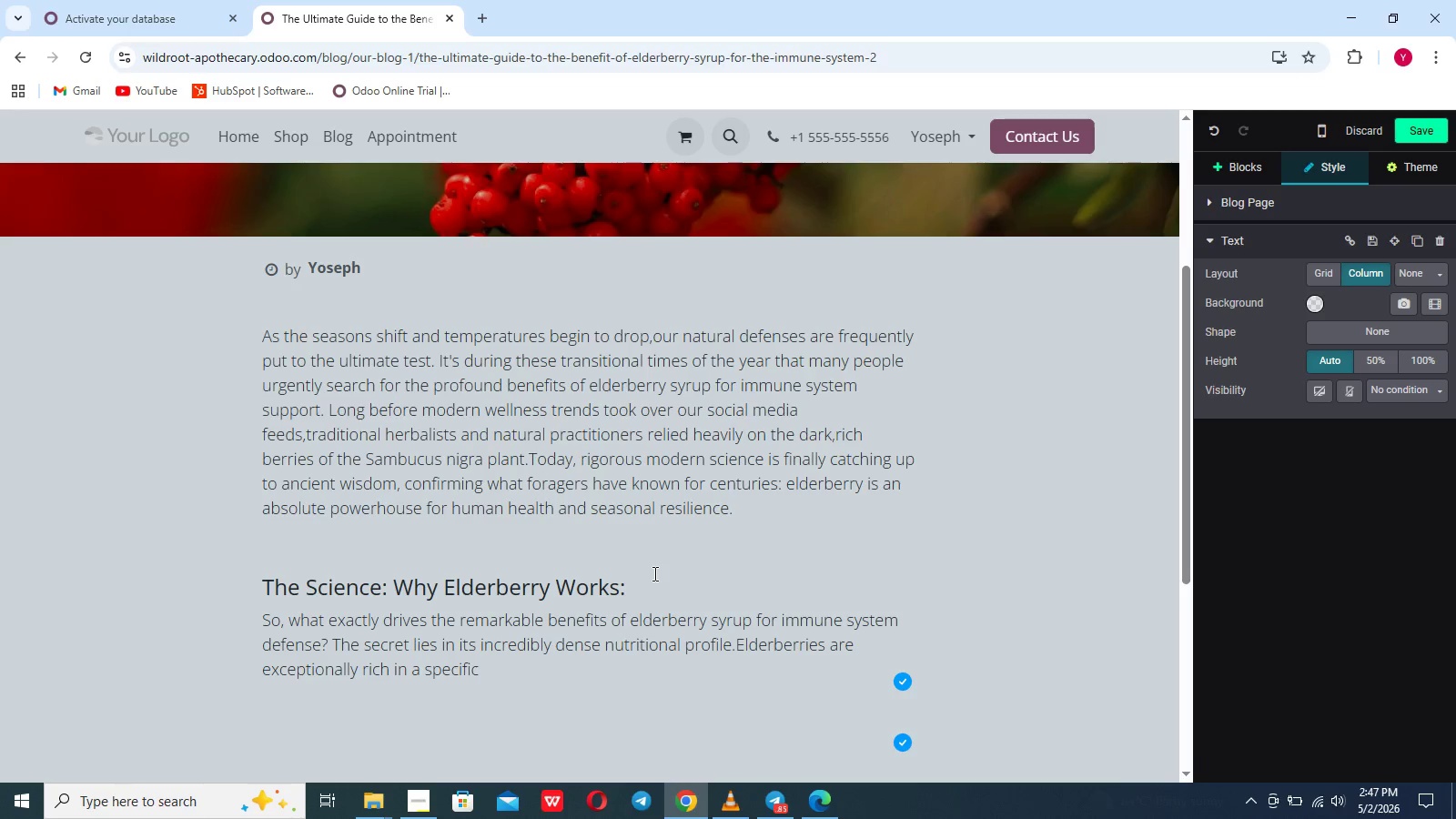 
type( class)
 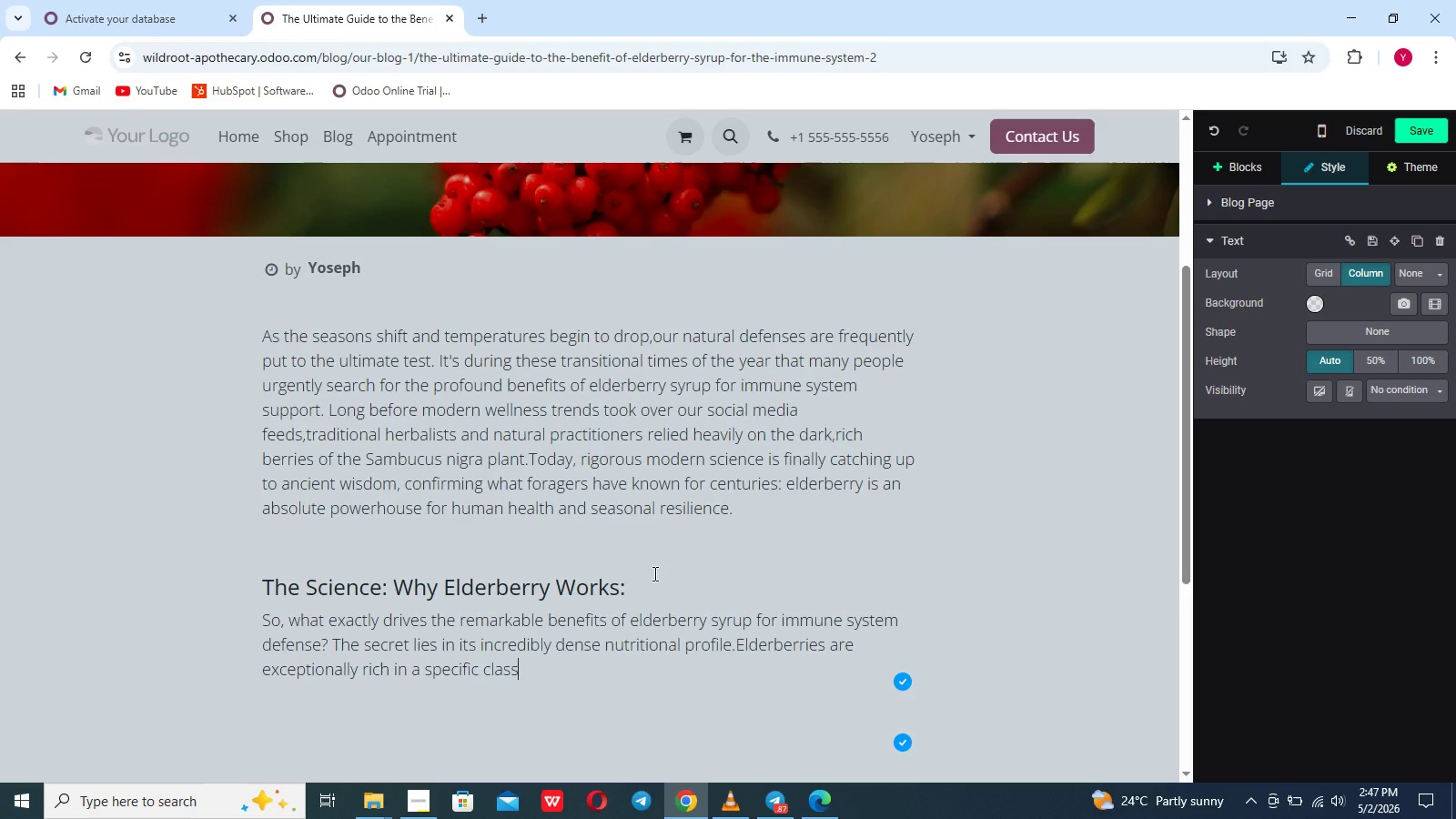 
type( of powerful antioxidants known as anthocyanins,)
key(Backspace)
type(.These are the e)
key(Backspace)
type(xa)
key(Backspace)
key(Backspace)
type(exact compound)
 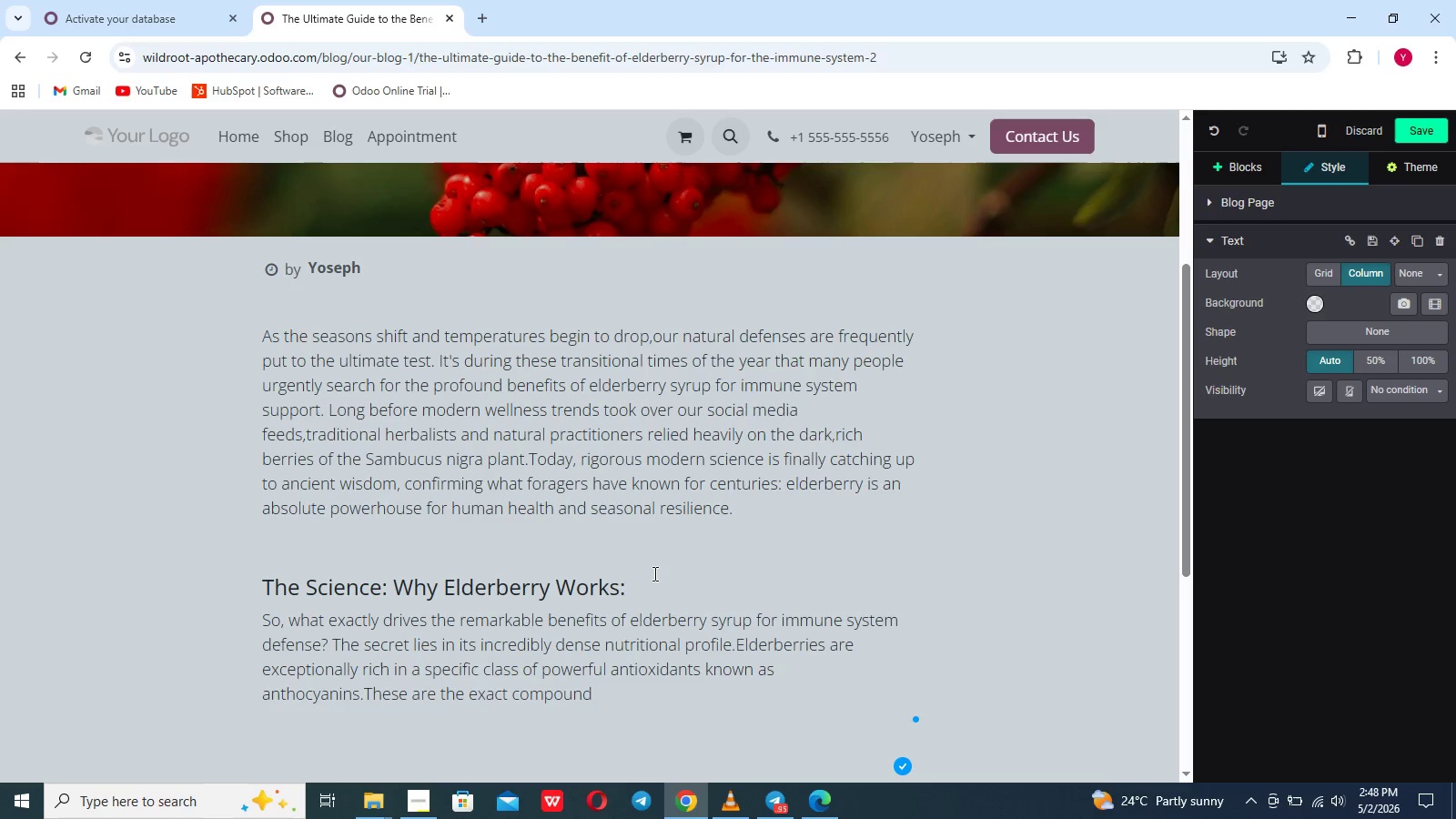 
wait(5.75)
 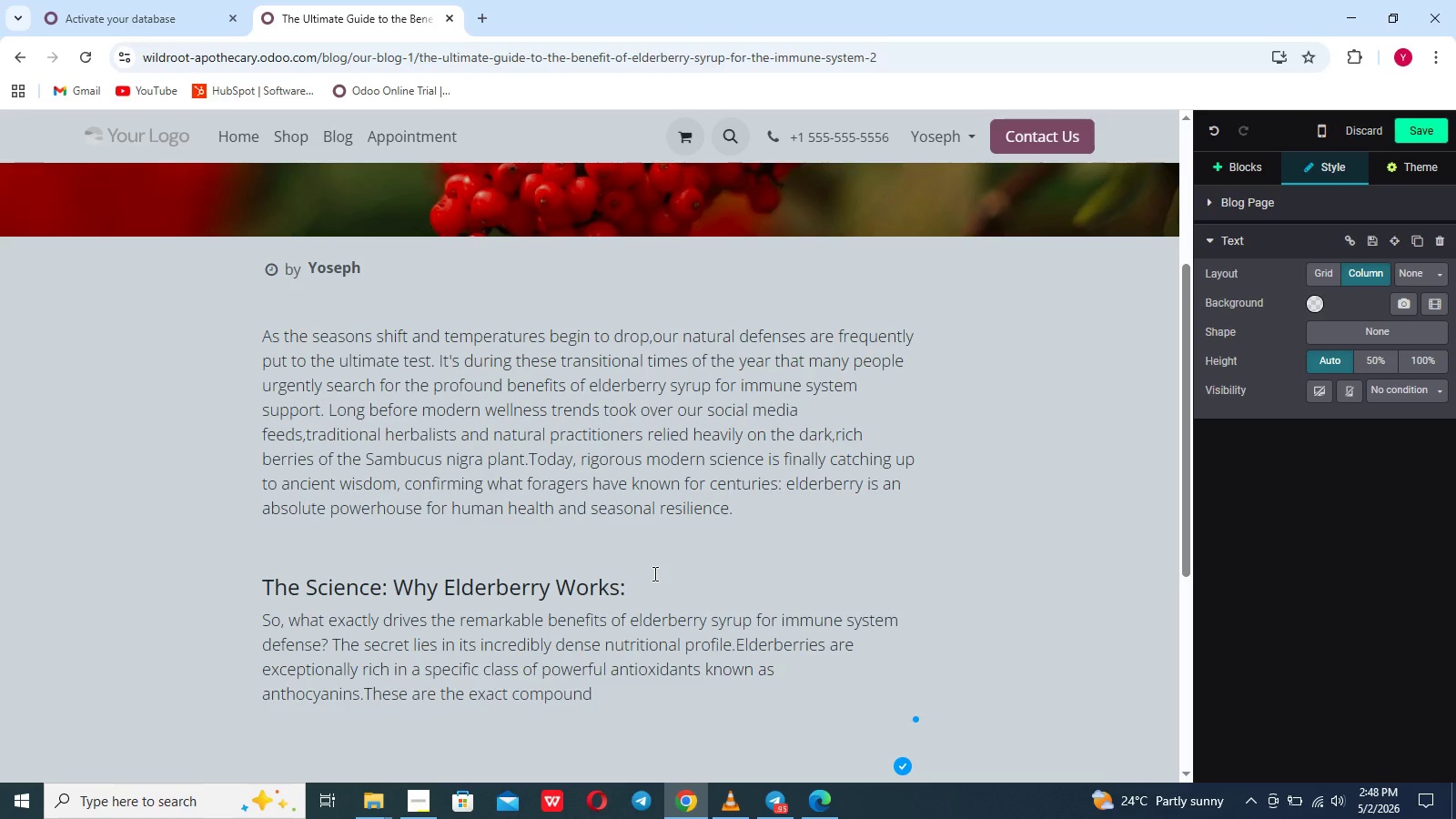 
type(s that gice)
key(Backspace)
key(Backspace)
type(ves)
 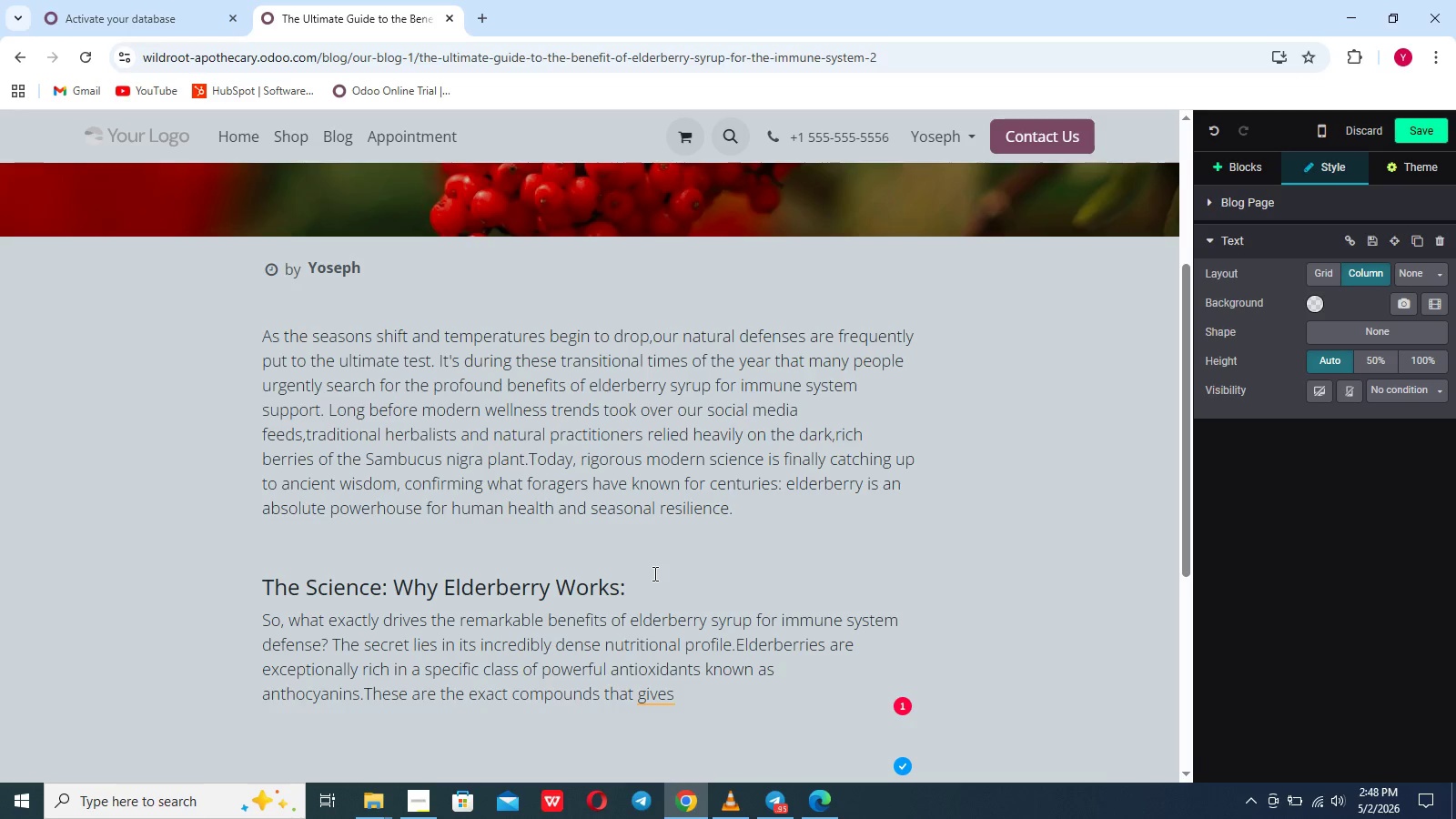 
wait(6.47)
 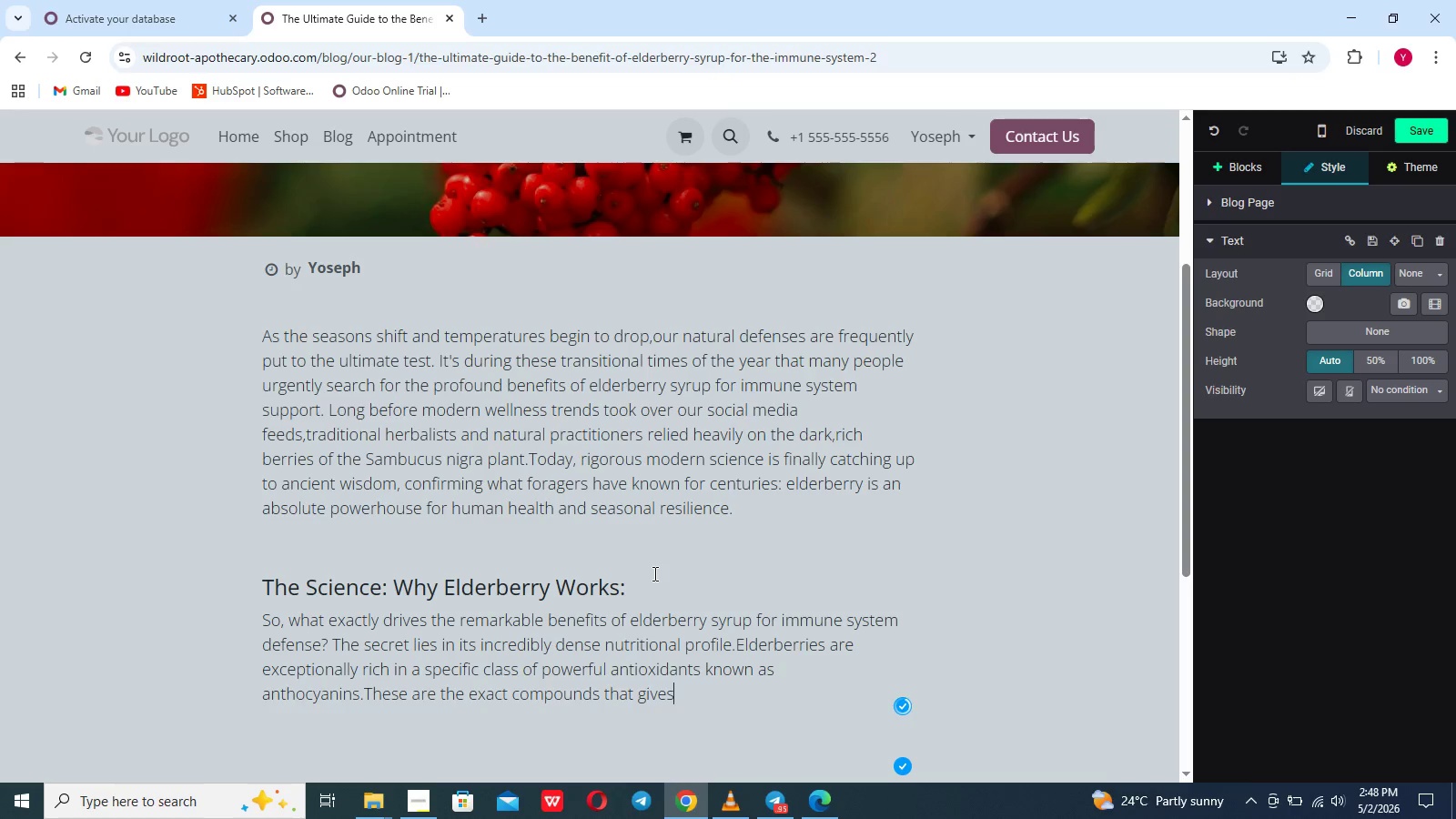 
type( the berries their deep,vibrn)
key(Backspace)
type(ant)
 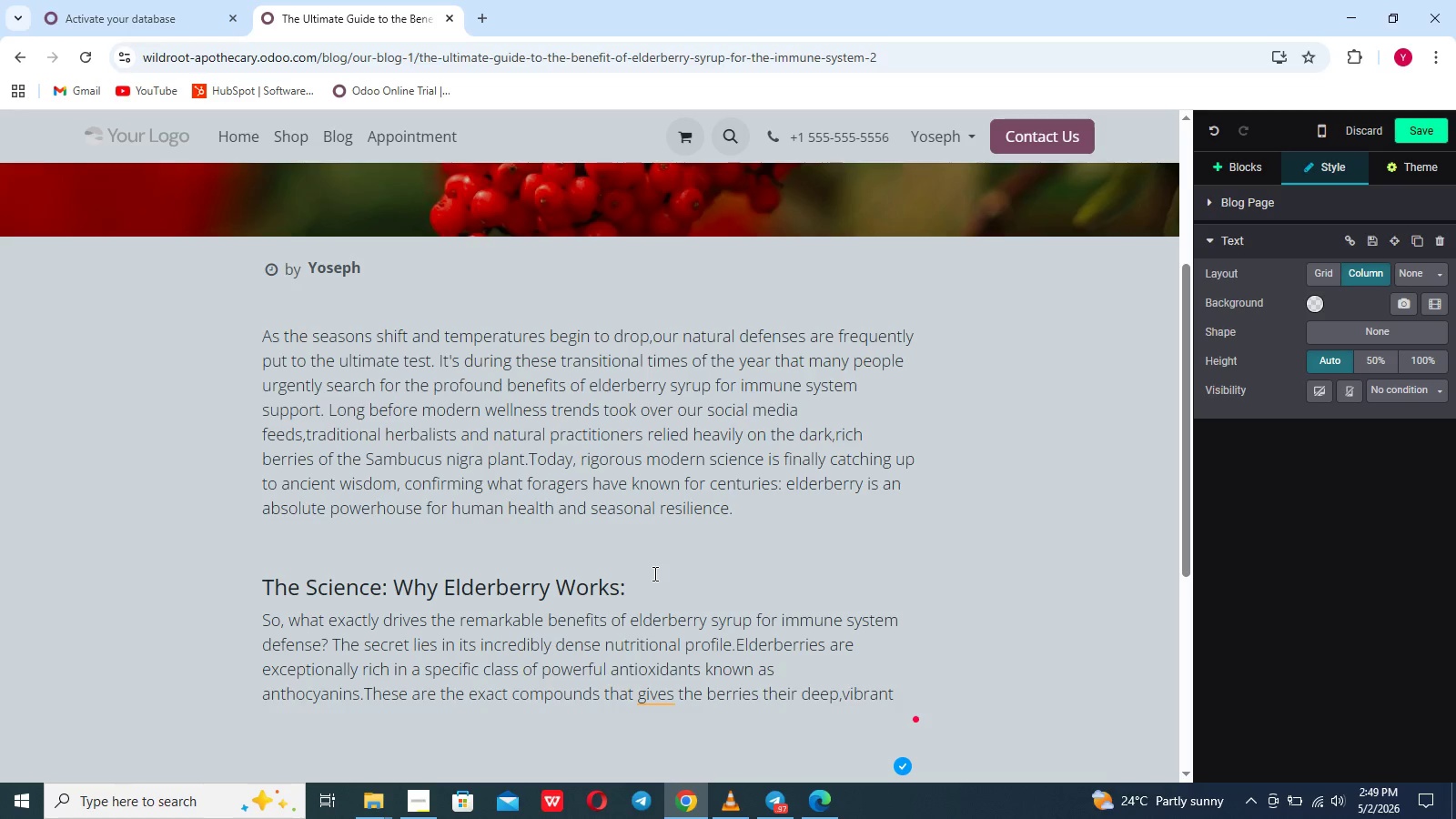 
wait(16.28)
 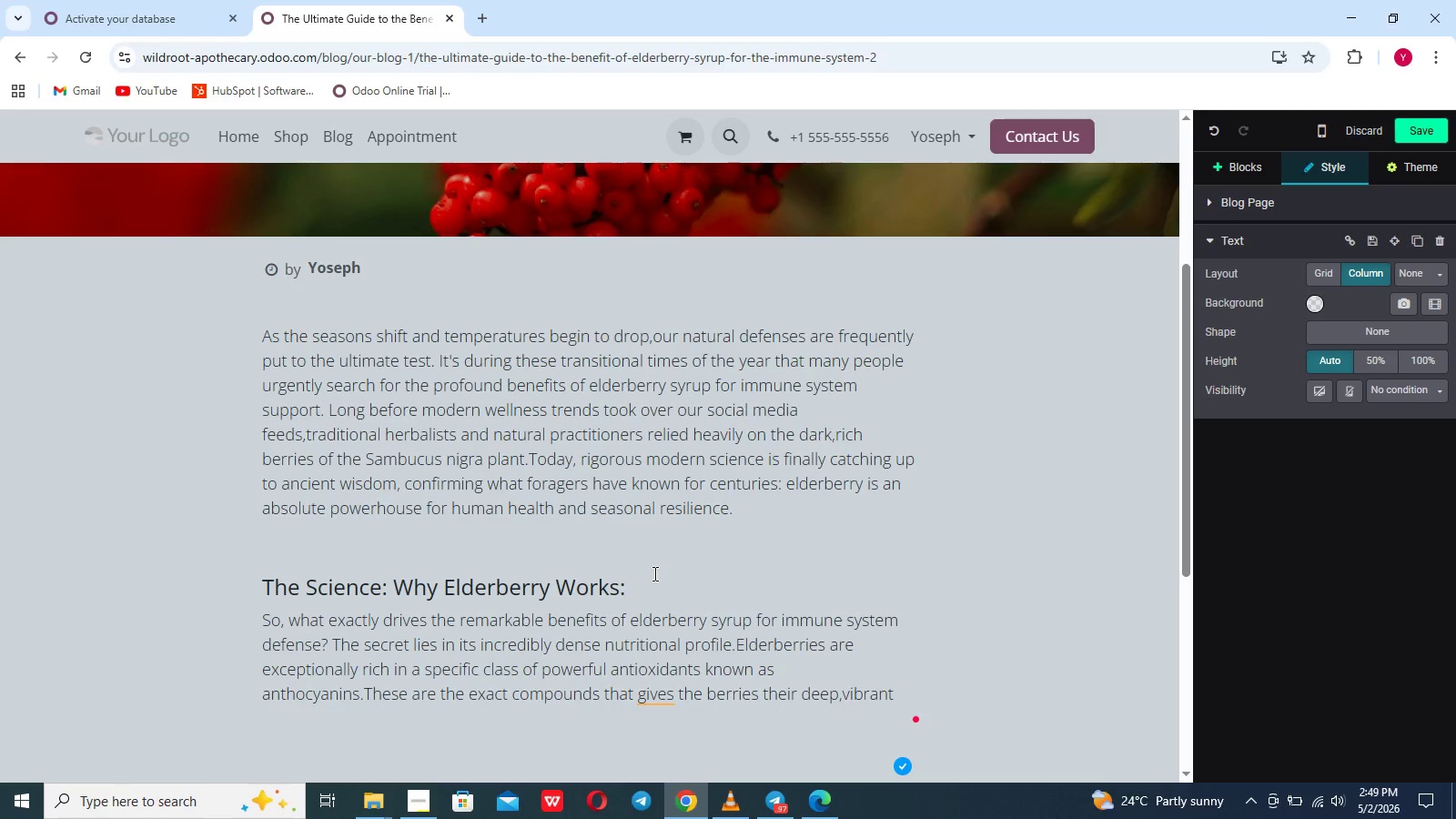 
type( purple)
 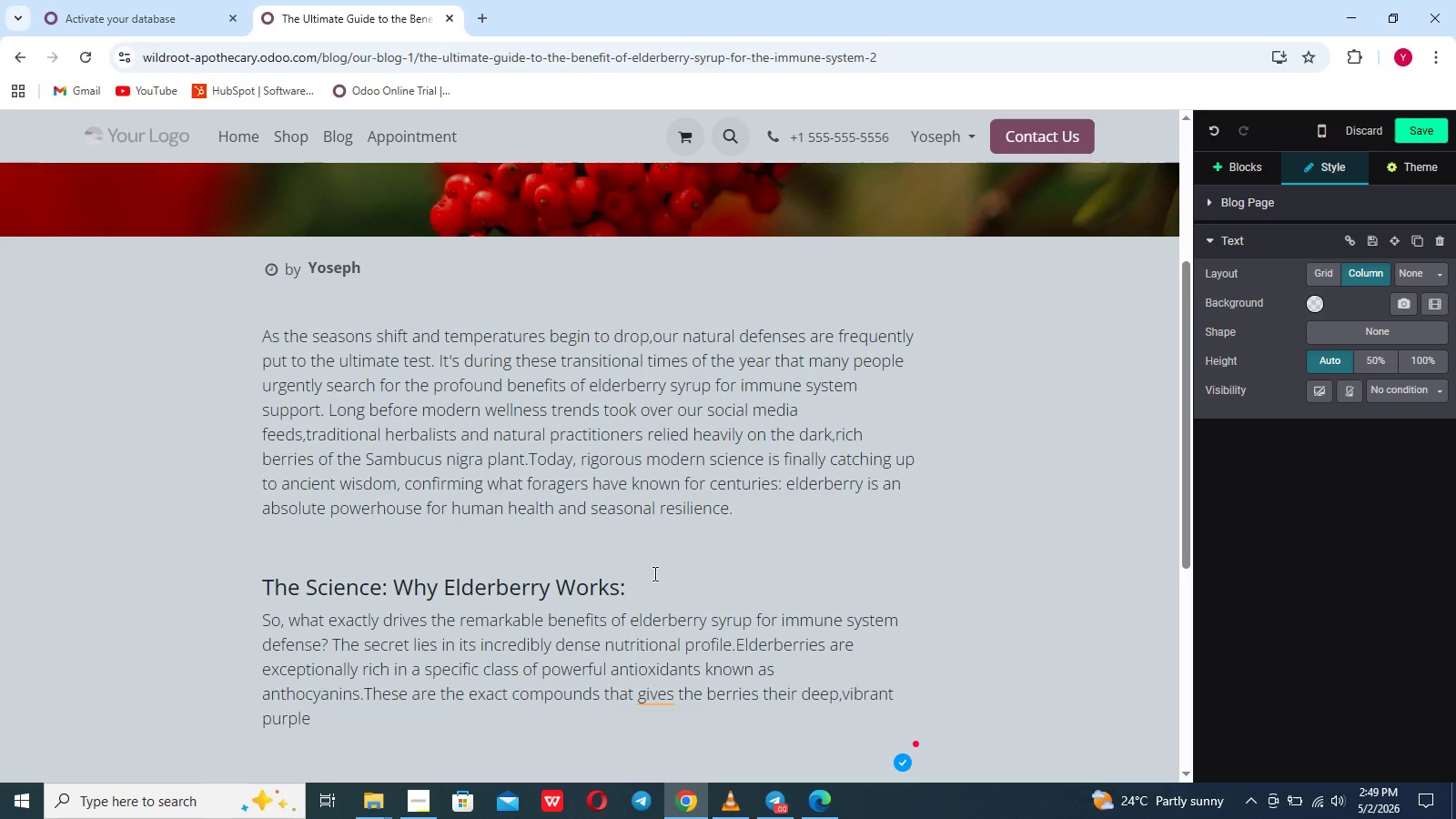 
type(-black color.when introduced to the body,these anthocyanins worka)
key(Backspace)
type( aggressiveky)
key(Backspace)
key(Backspace)
type(ly r)
key(Backspace)
type(to neutralized)
 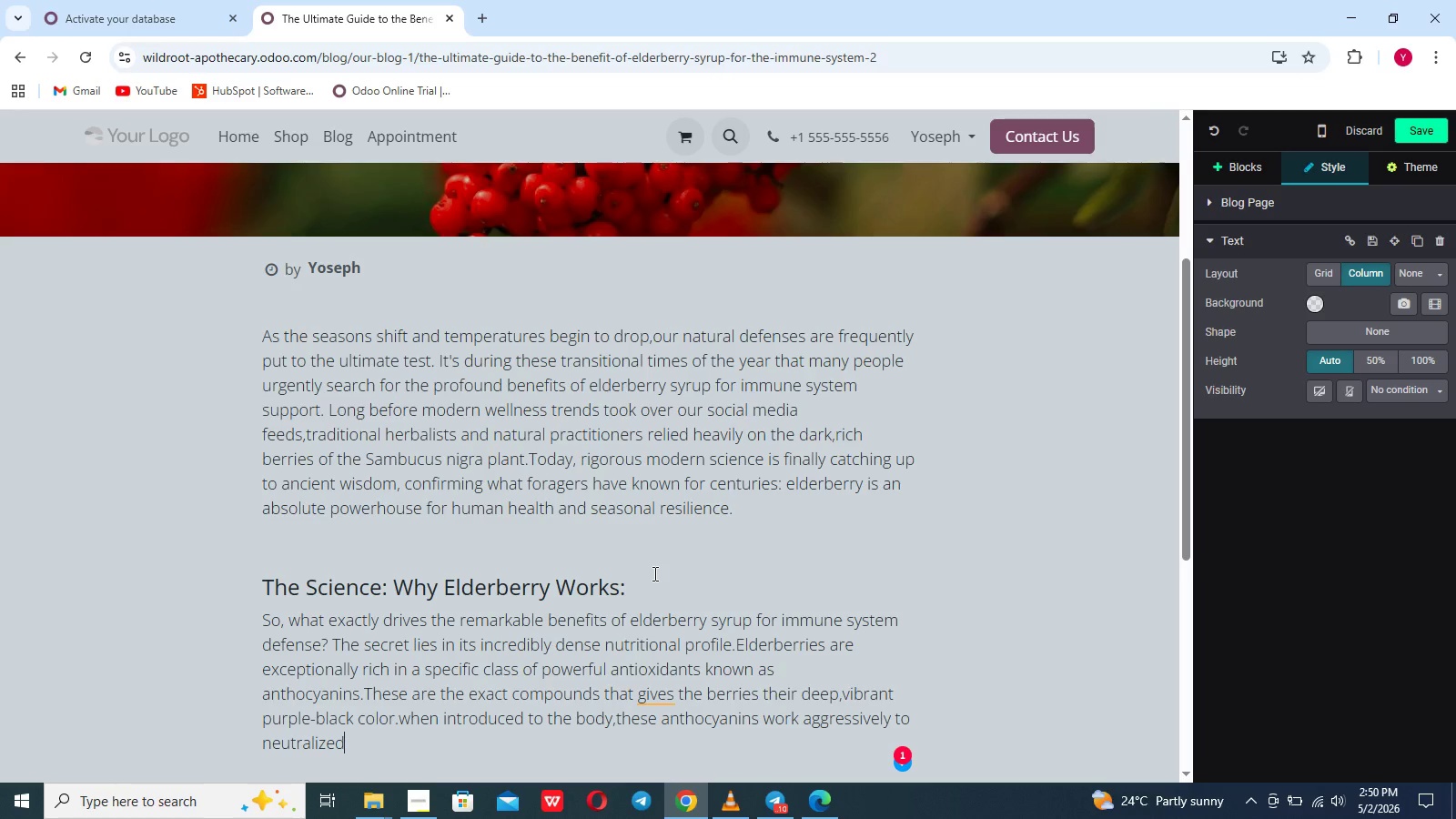 
wait(7.05)
 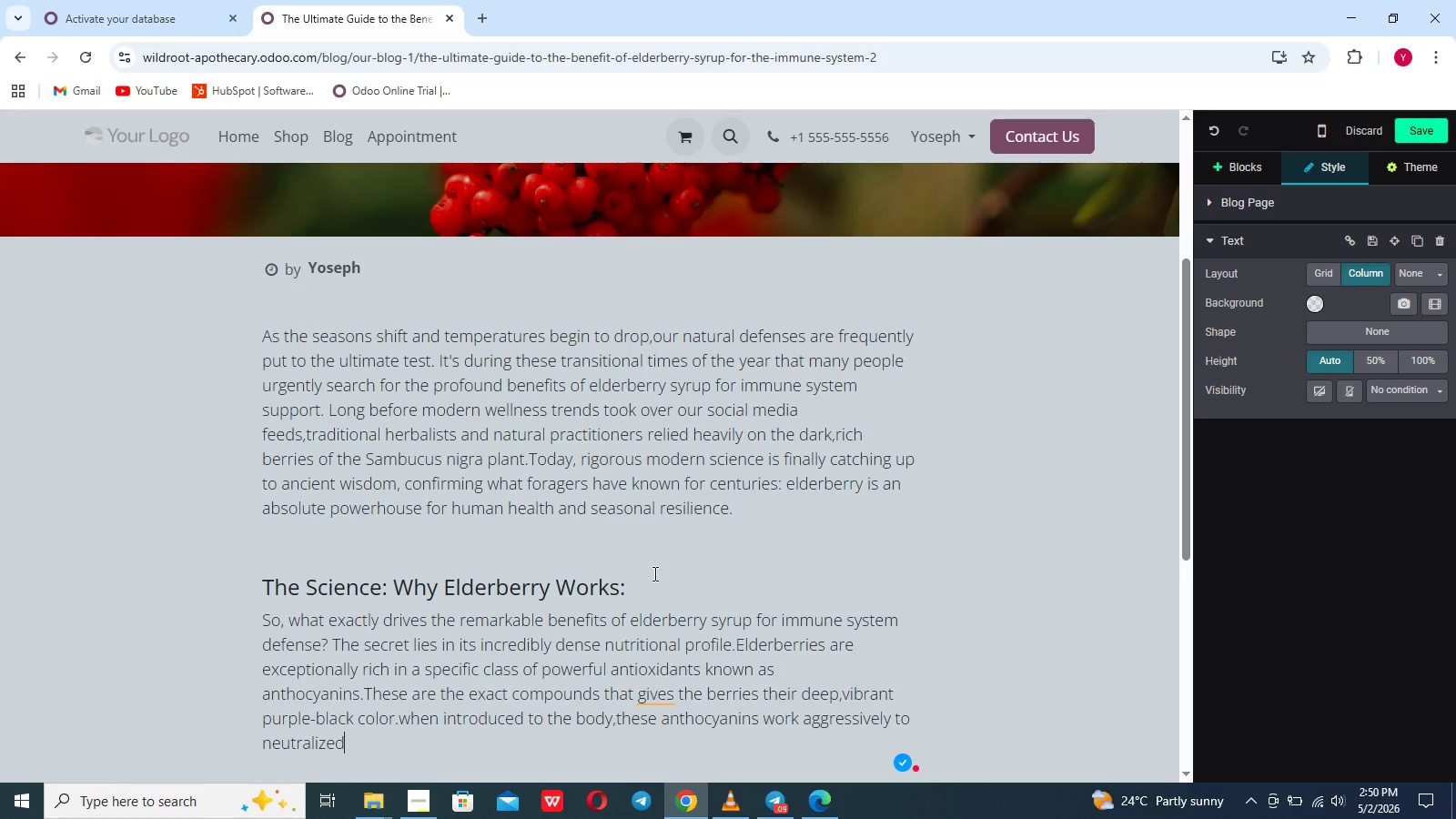 
key(Backspace)
key(Backspace)
type(e fee)
key(Backspace)
key(Backspace)
type(ree radicals,thereby reducing oxidatives)
key(Backspace)
type( stress at a cellular level.Furthermore,elderebrry has been shown in various studies to stimulate the production)
 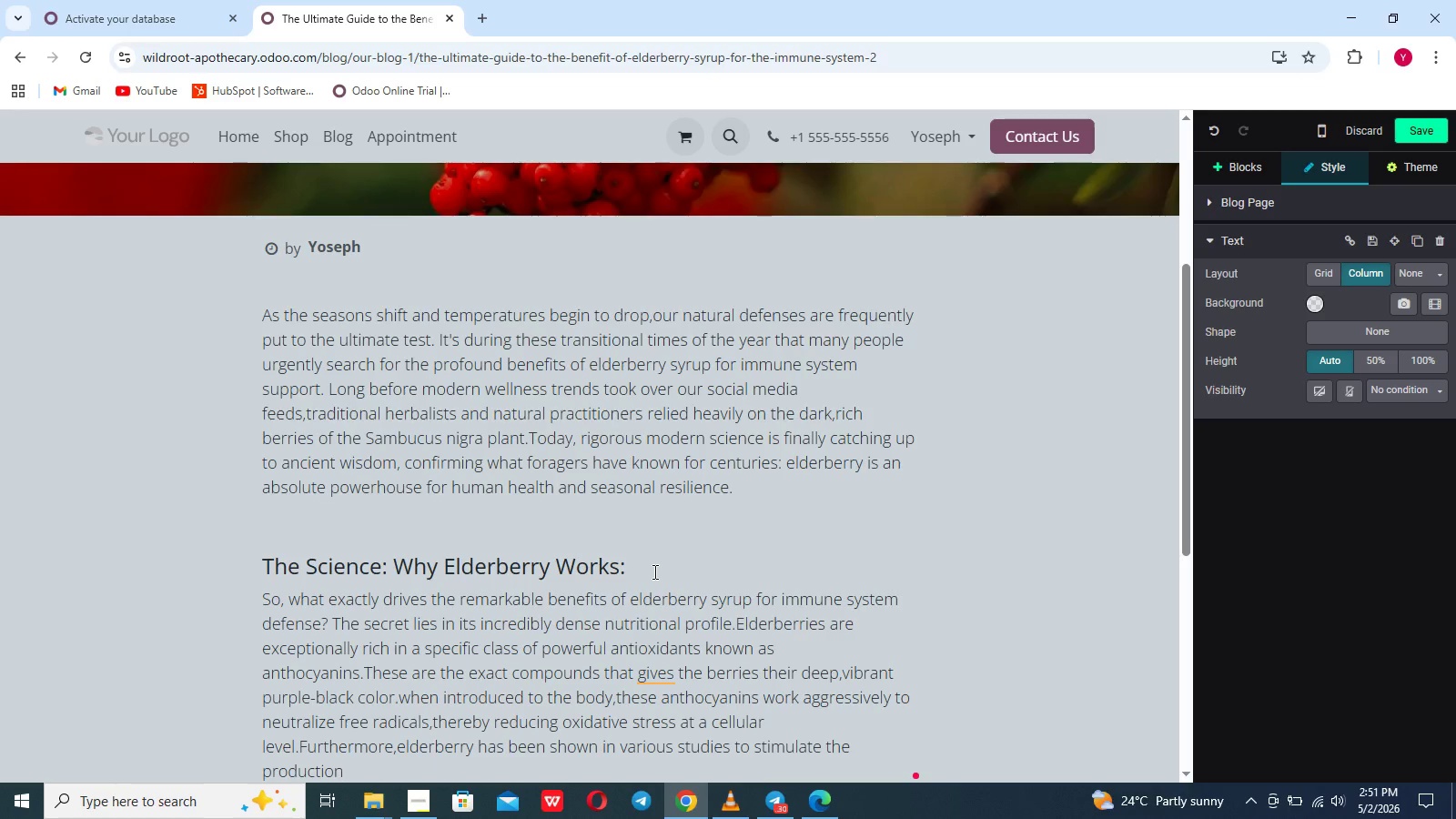 
type( of cytokines-specialized proteins that act as chemical messengers within the immune system.)
 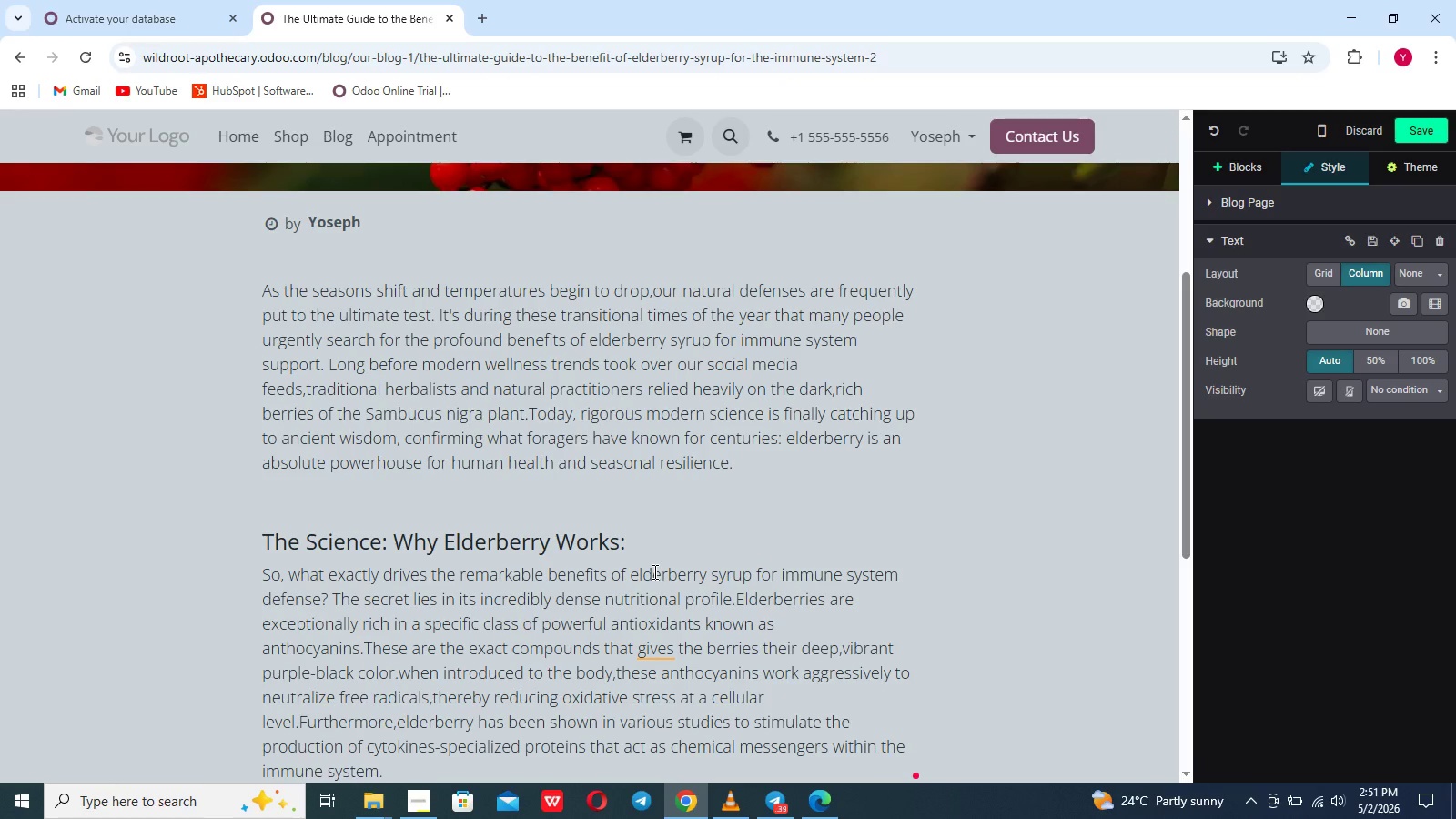 
scroll: coordinate [653, 571], scroll_direction: down, amount: 6.0
 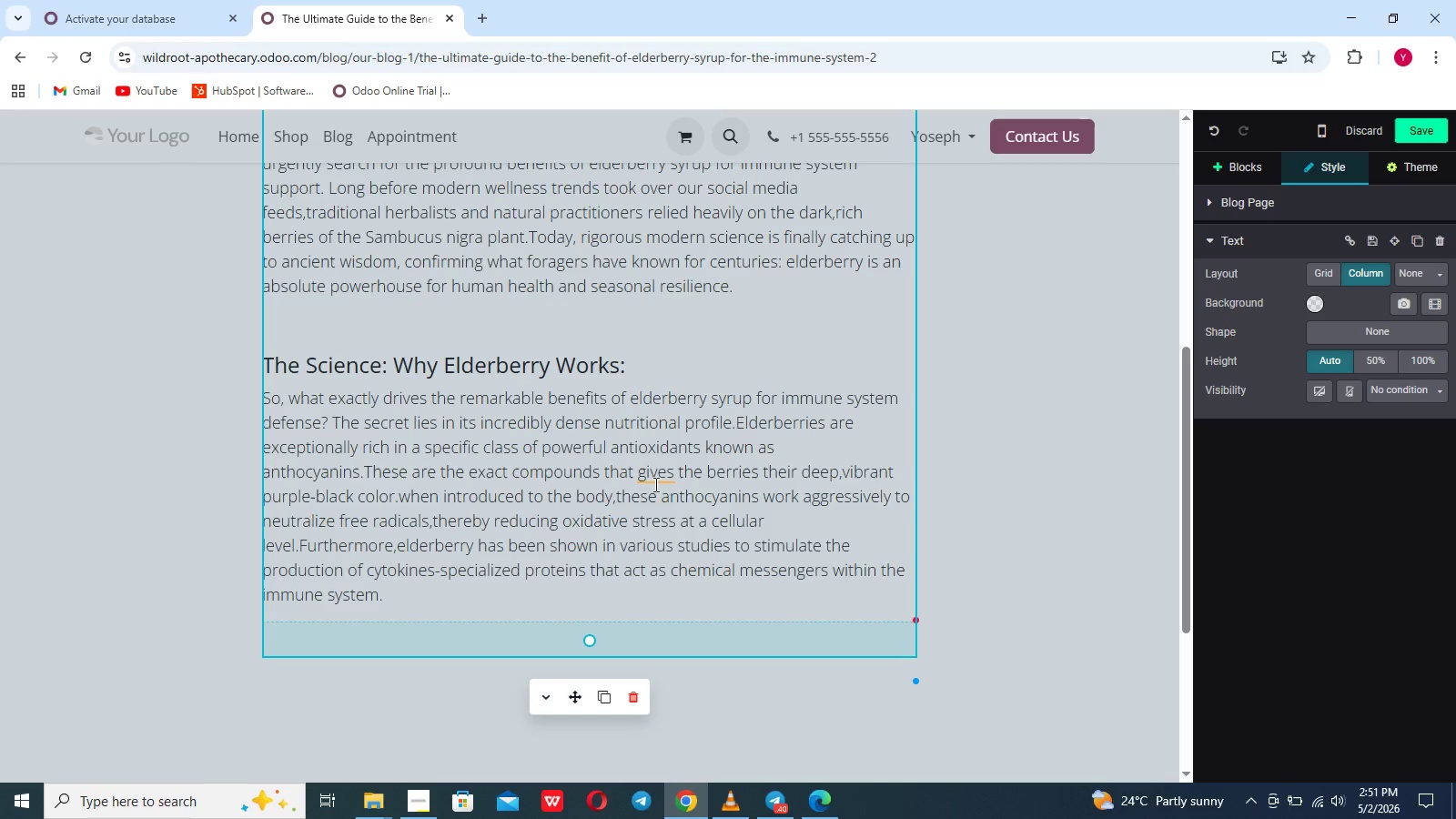 
left_click([654, 480])
 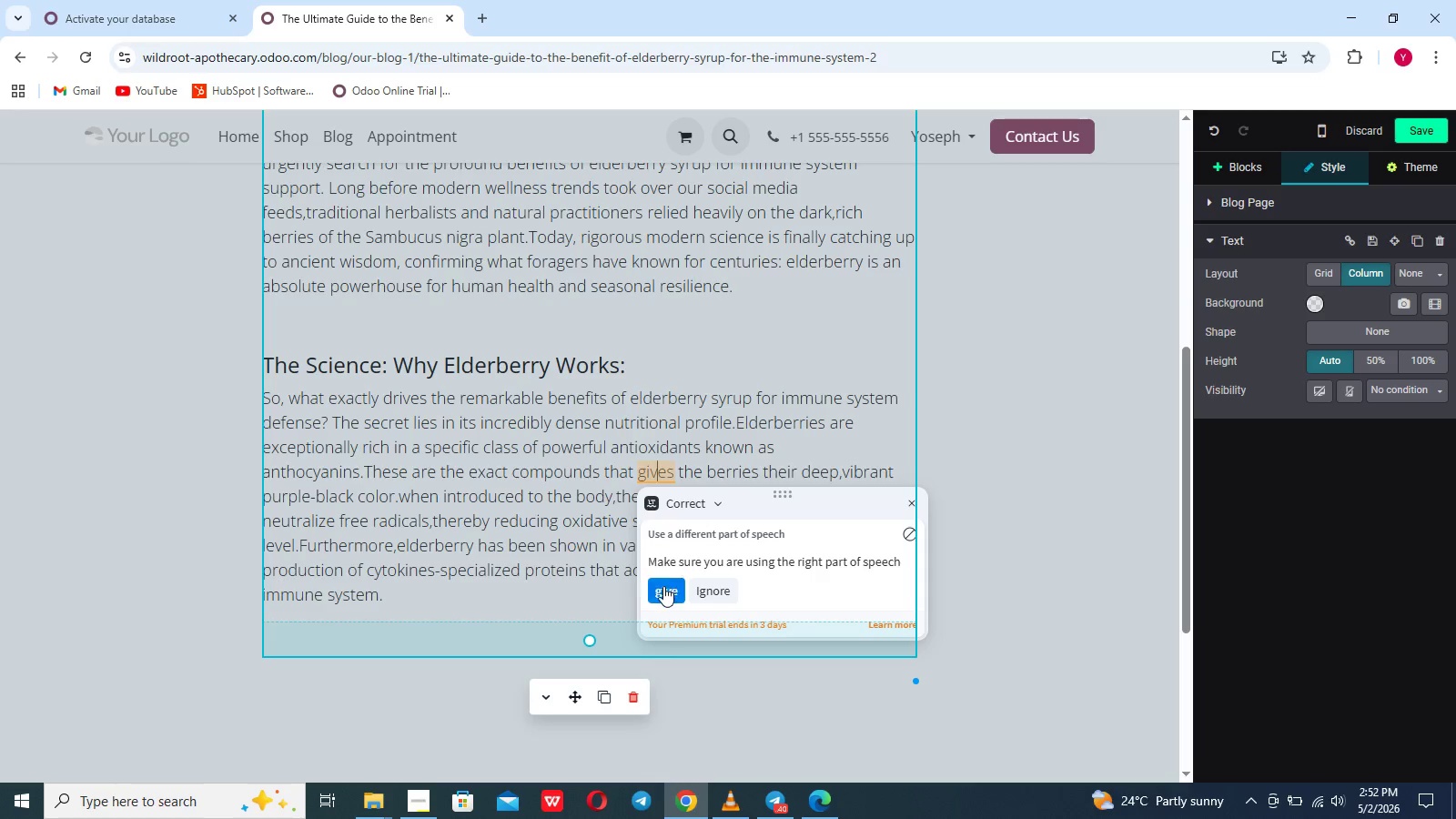 
left_click([663, 587])
 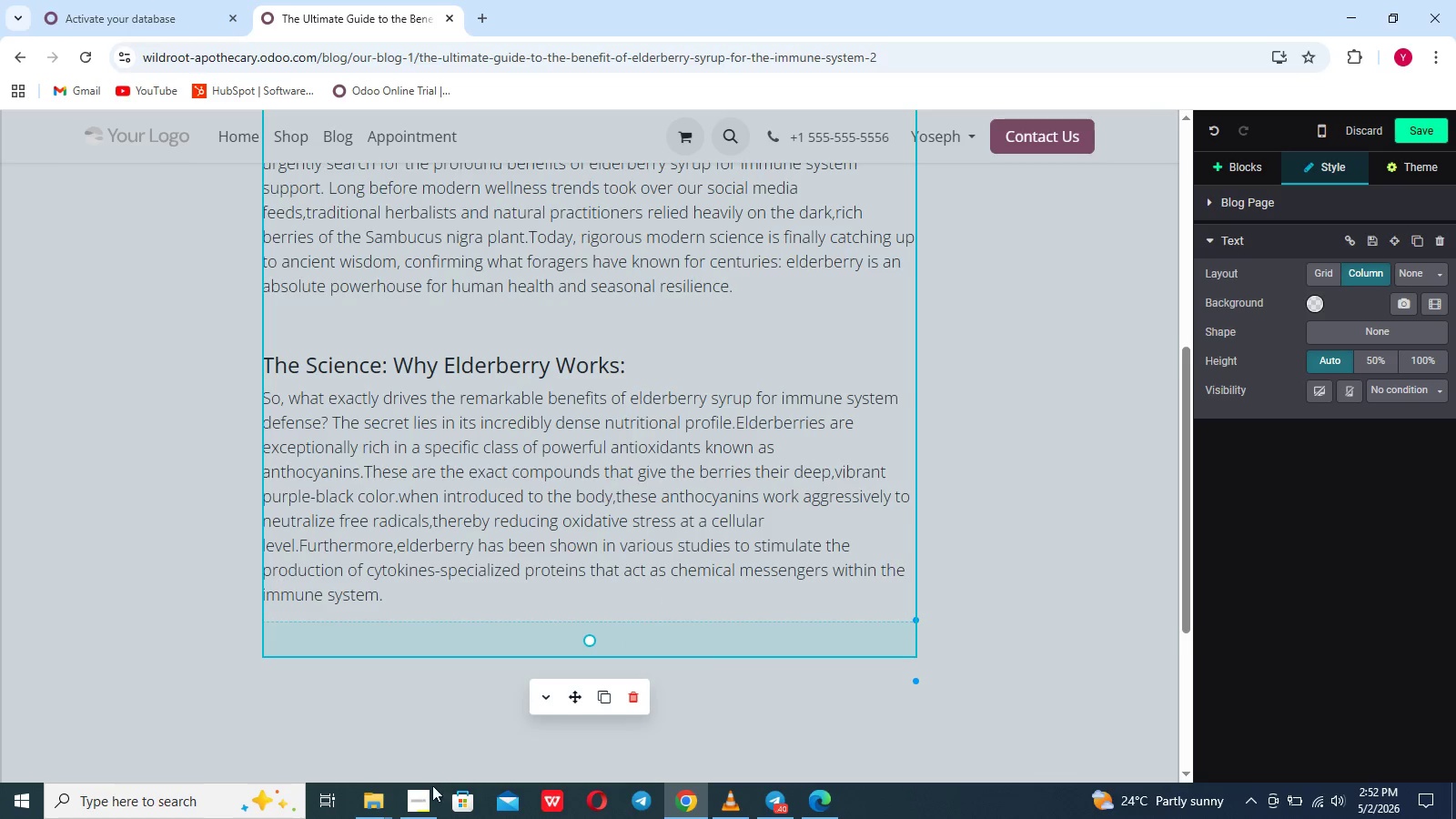 
left_click([420, 799])